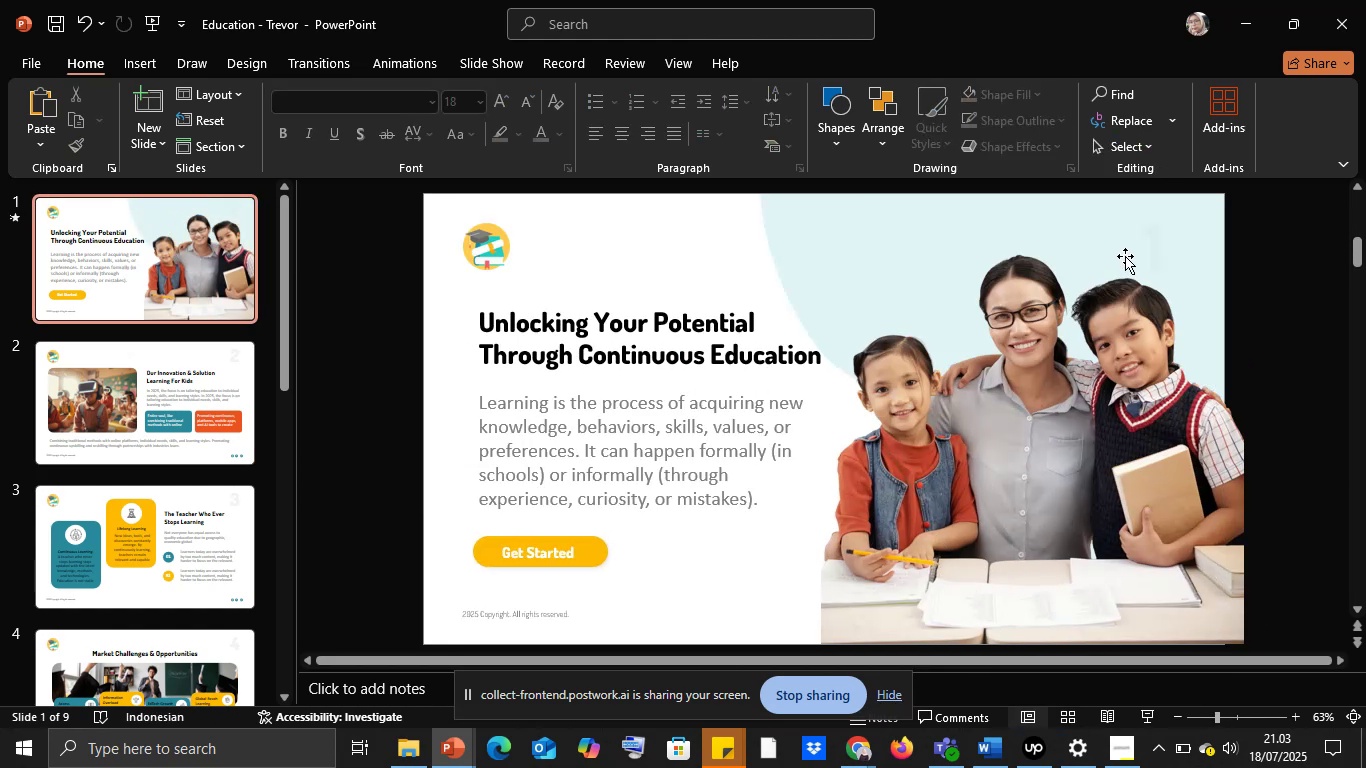 
left_click([1121, 230])
 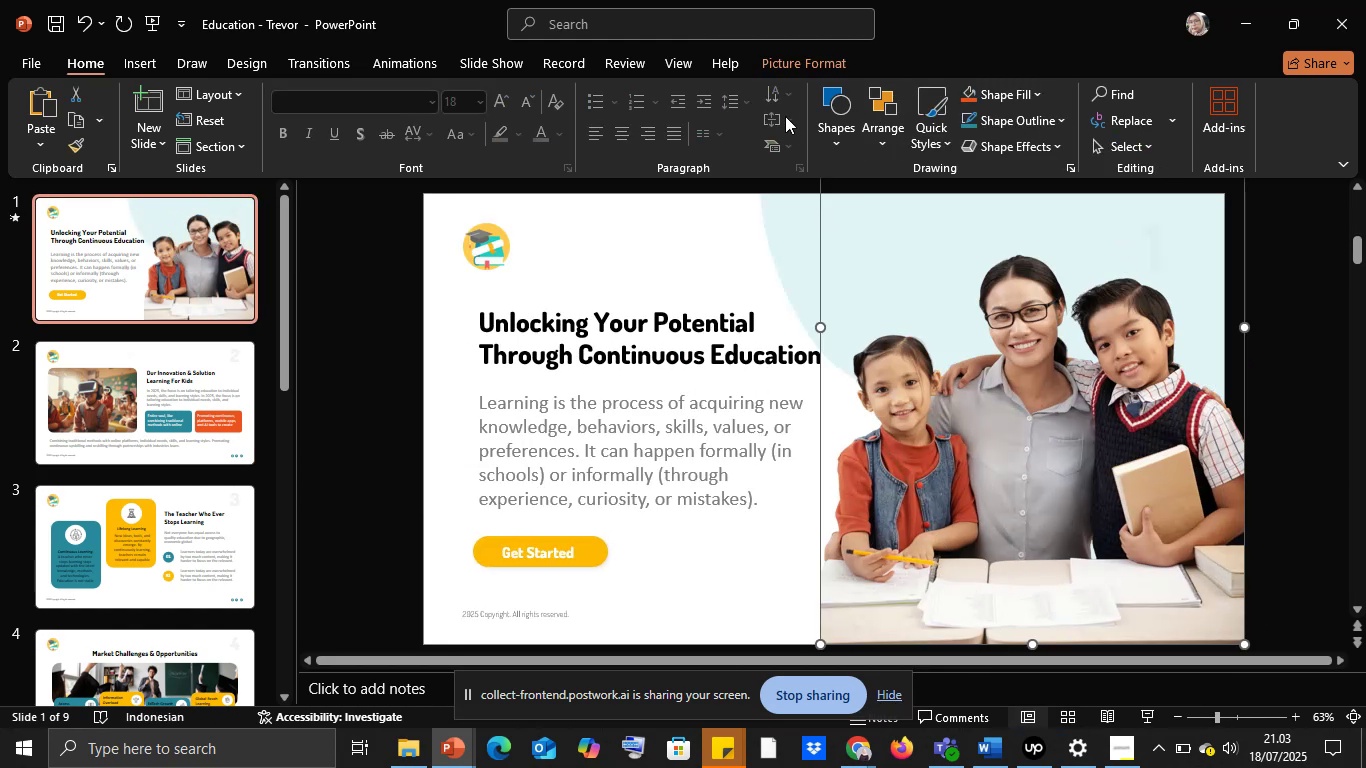 
left_click([779, 217])
 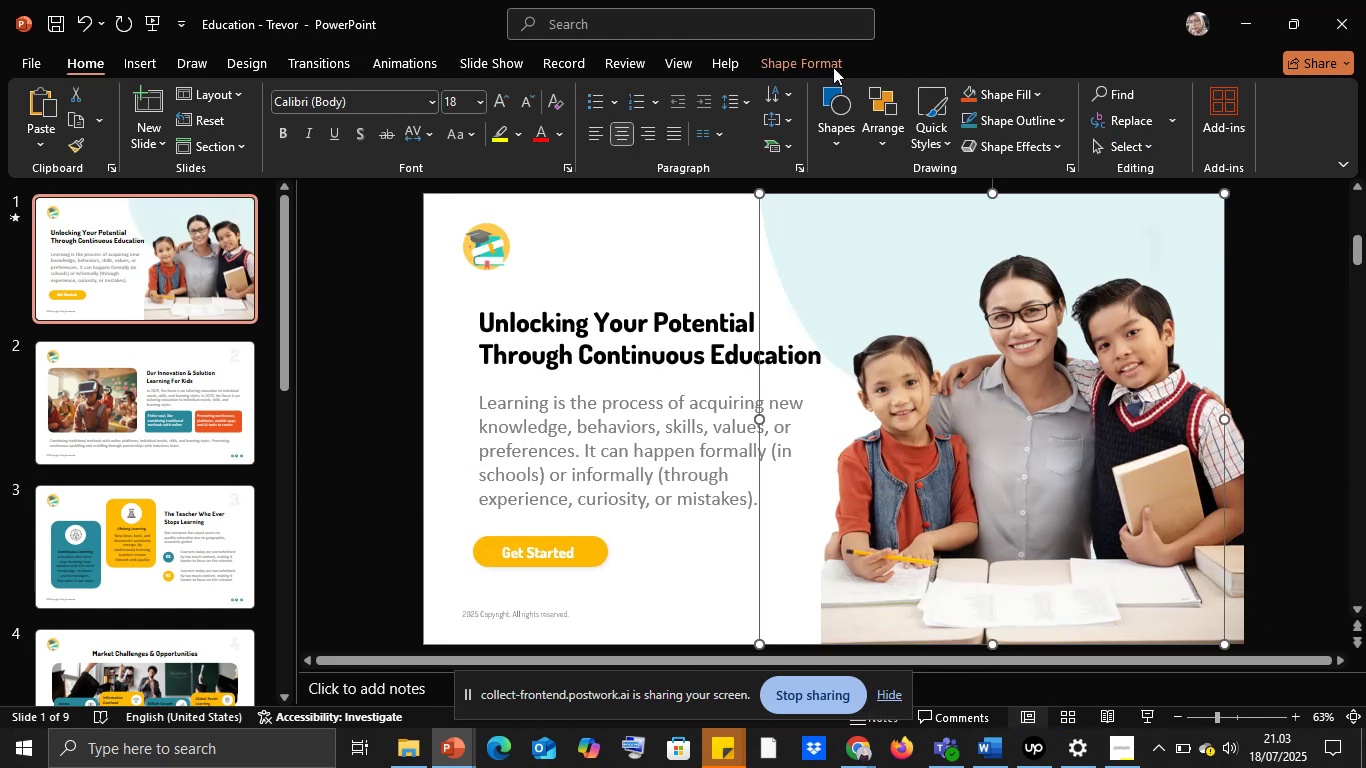 
left_click([830, 59])
 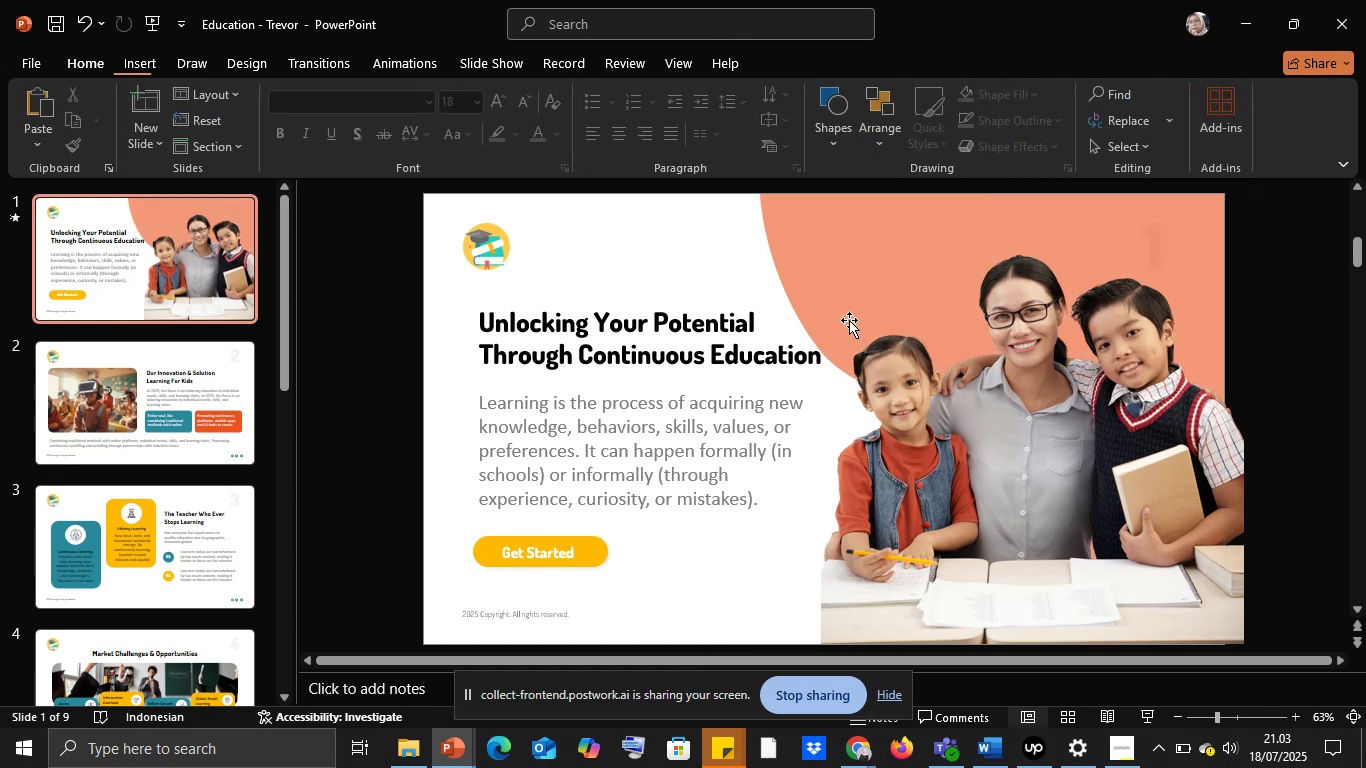 
left_click([866, 304])
 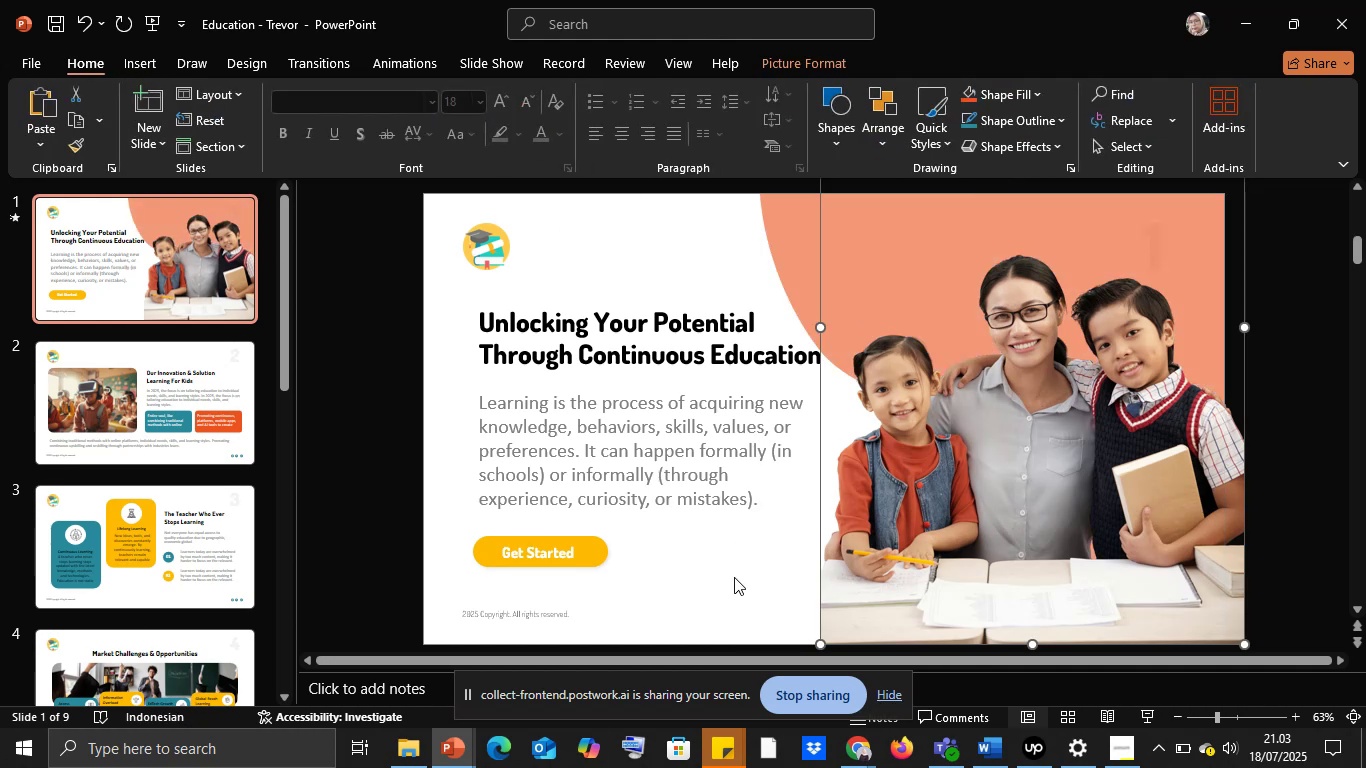 
left_click([740, 588])
 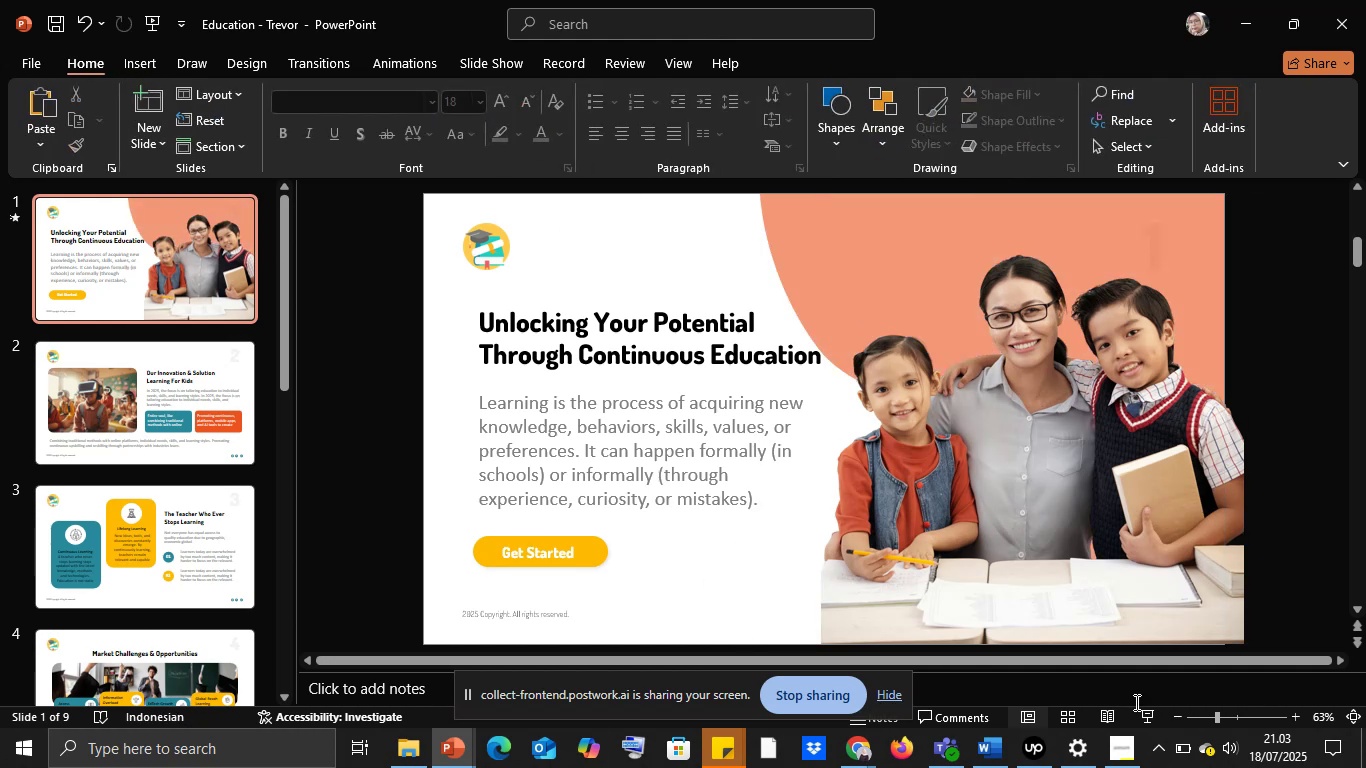 
left_click([1139, 717])
 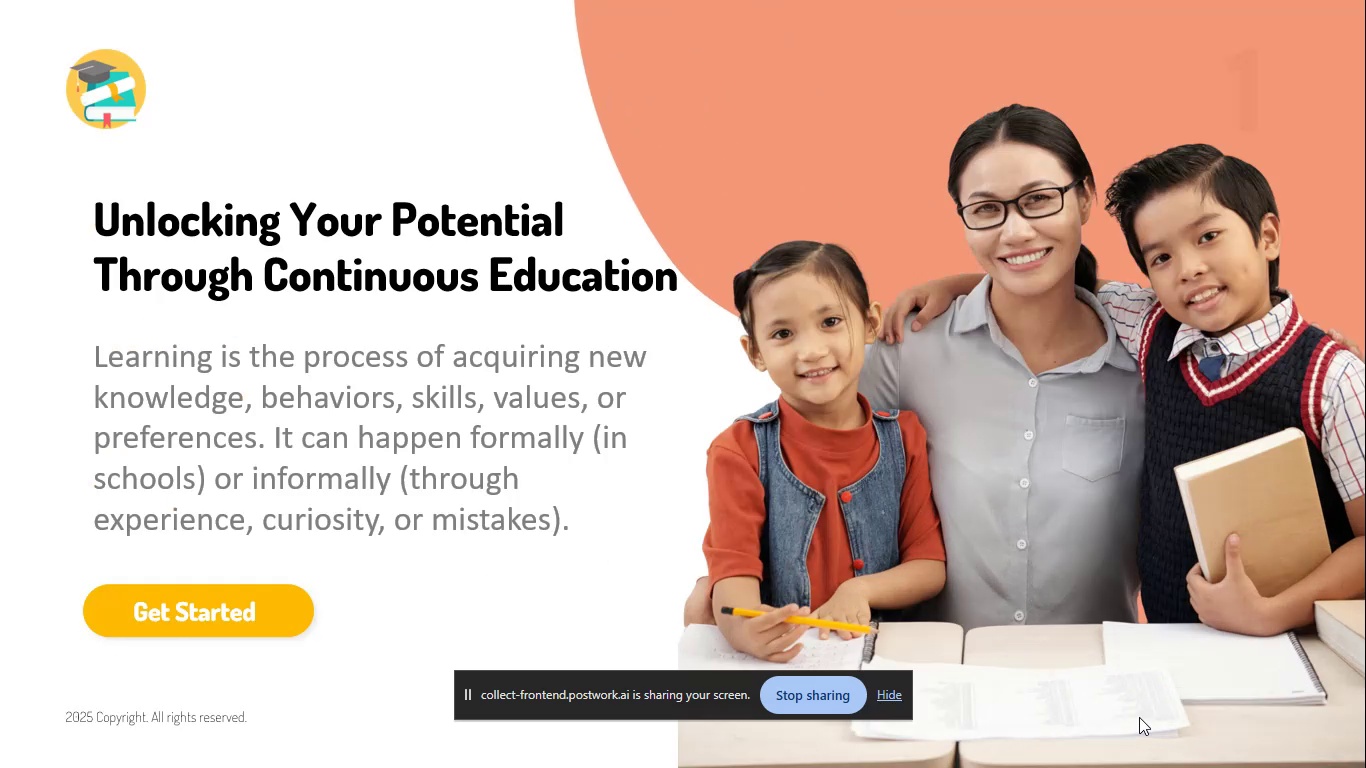 
key(Escape)
 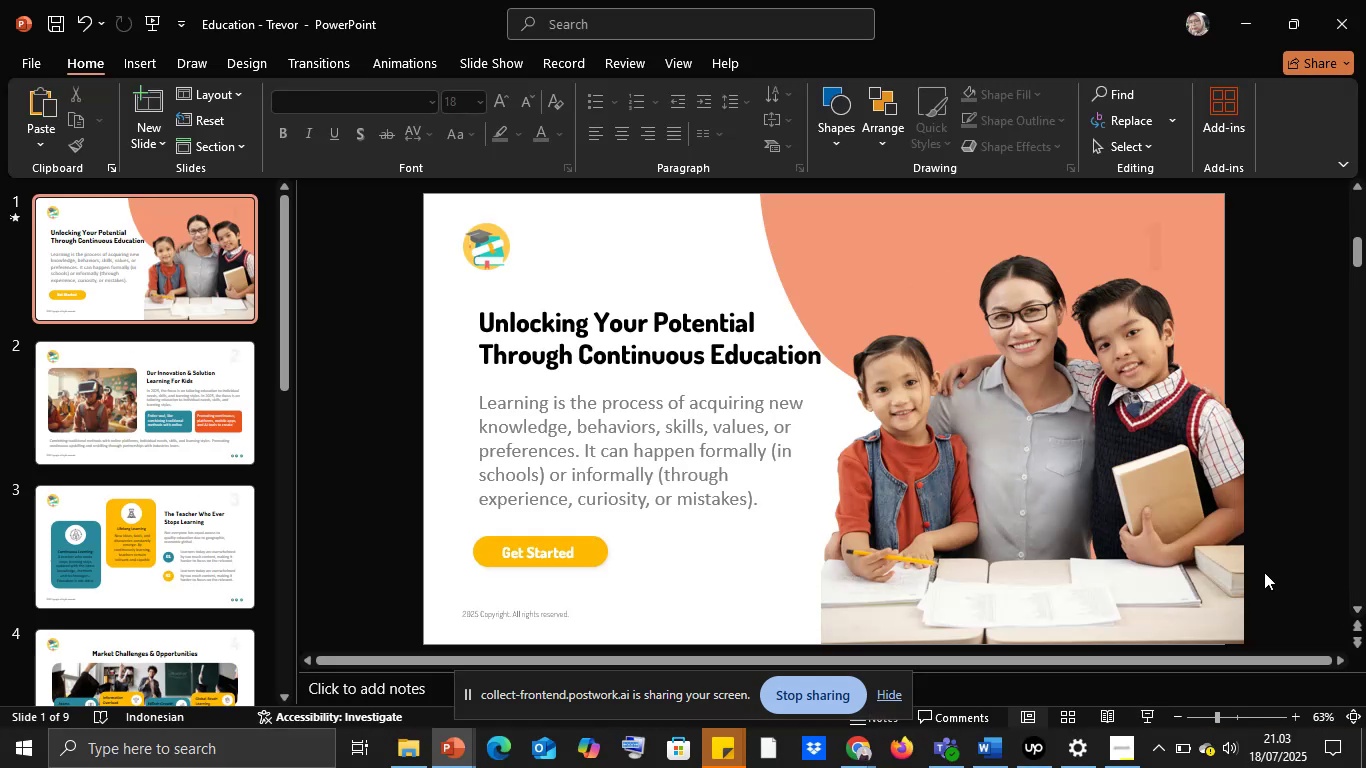 
left_click([1146, 549])
 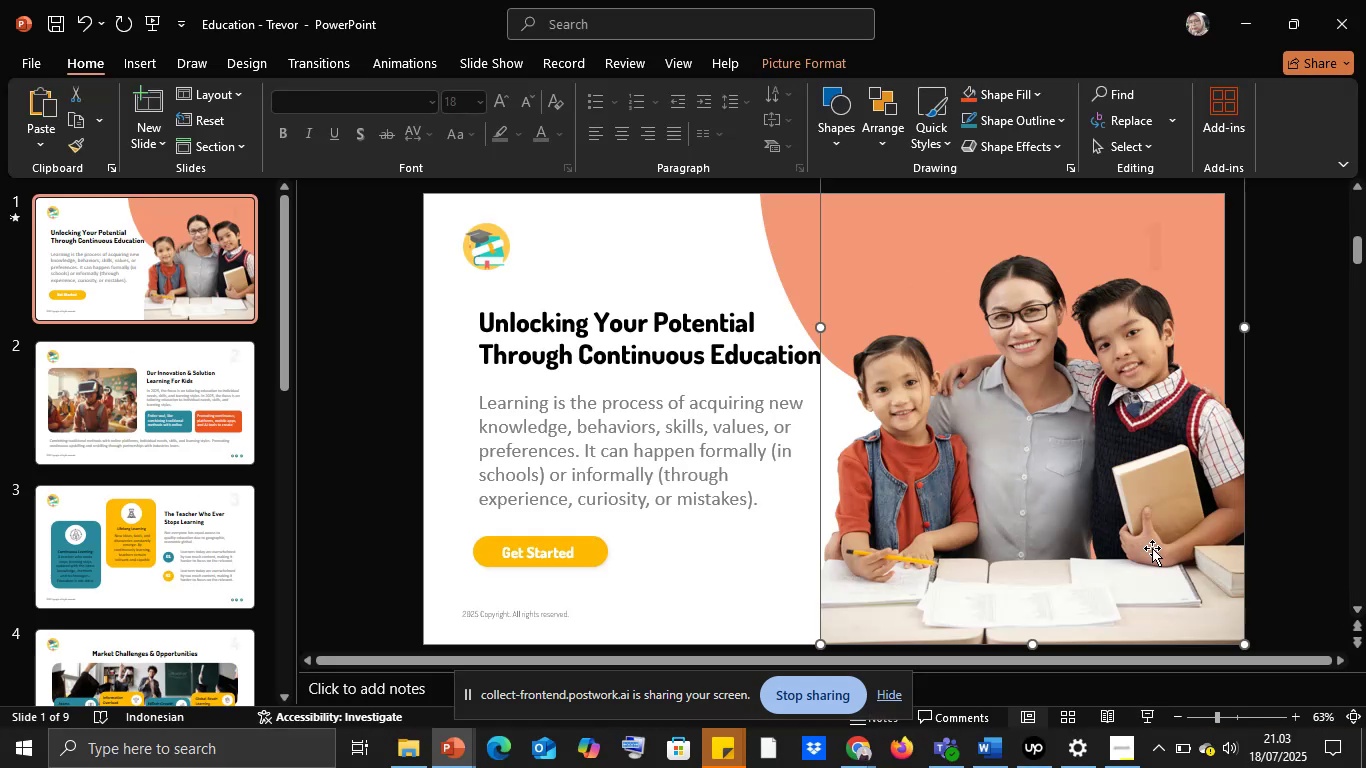 
left_click_drag(start_coordinate=[1152, 547], to_coordinate=[1134, 622])
 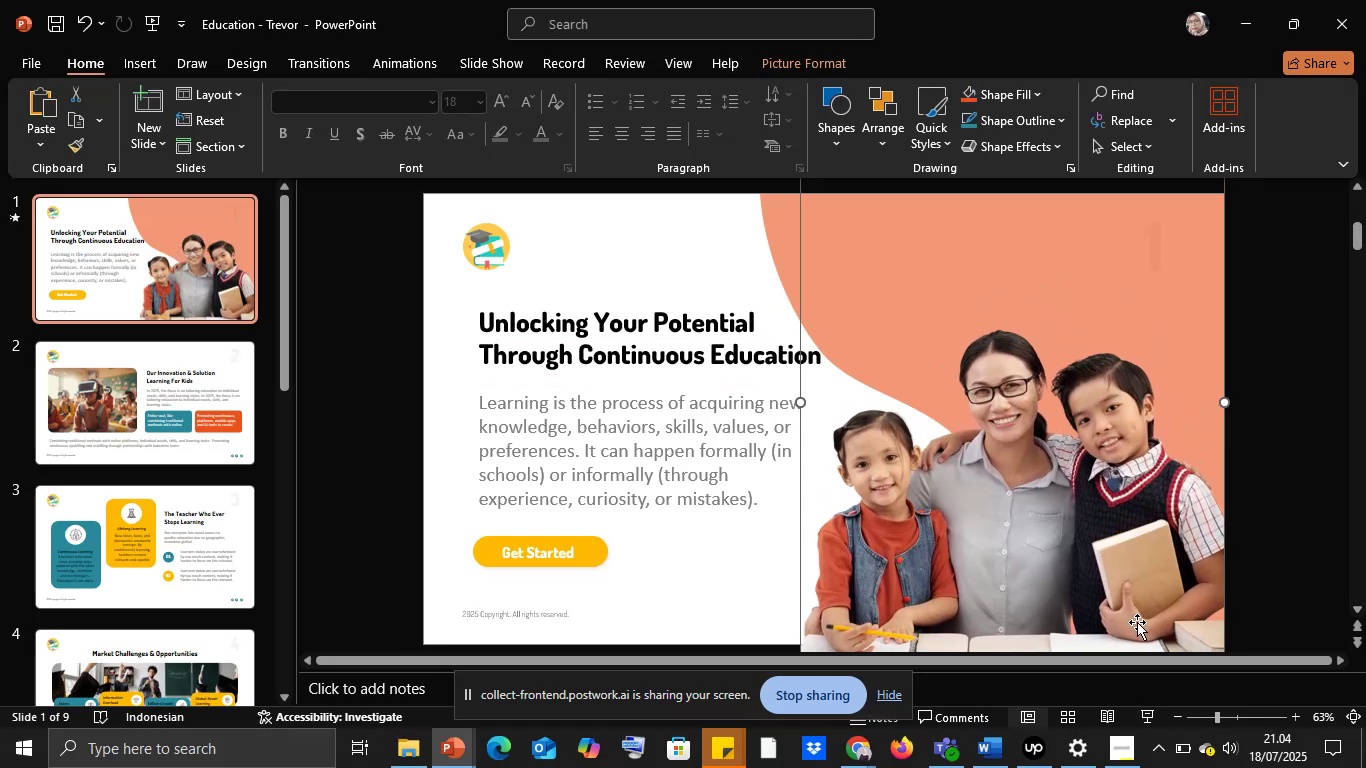 
key(Control+Z)
 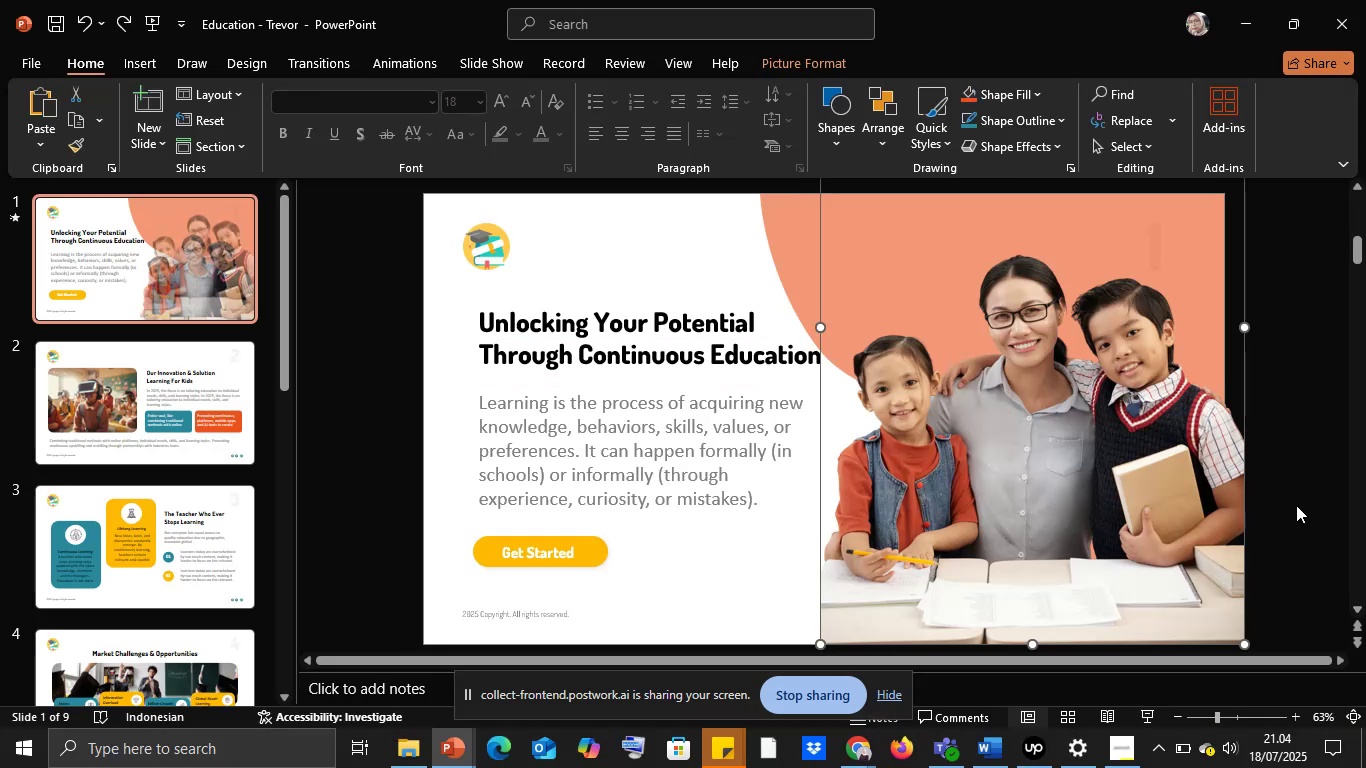 
left_click([1300, 496])
 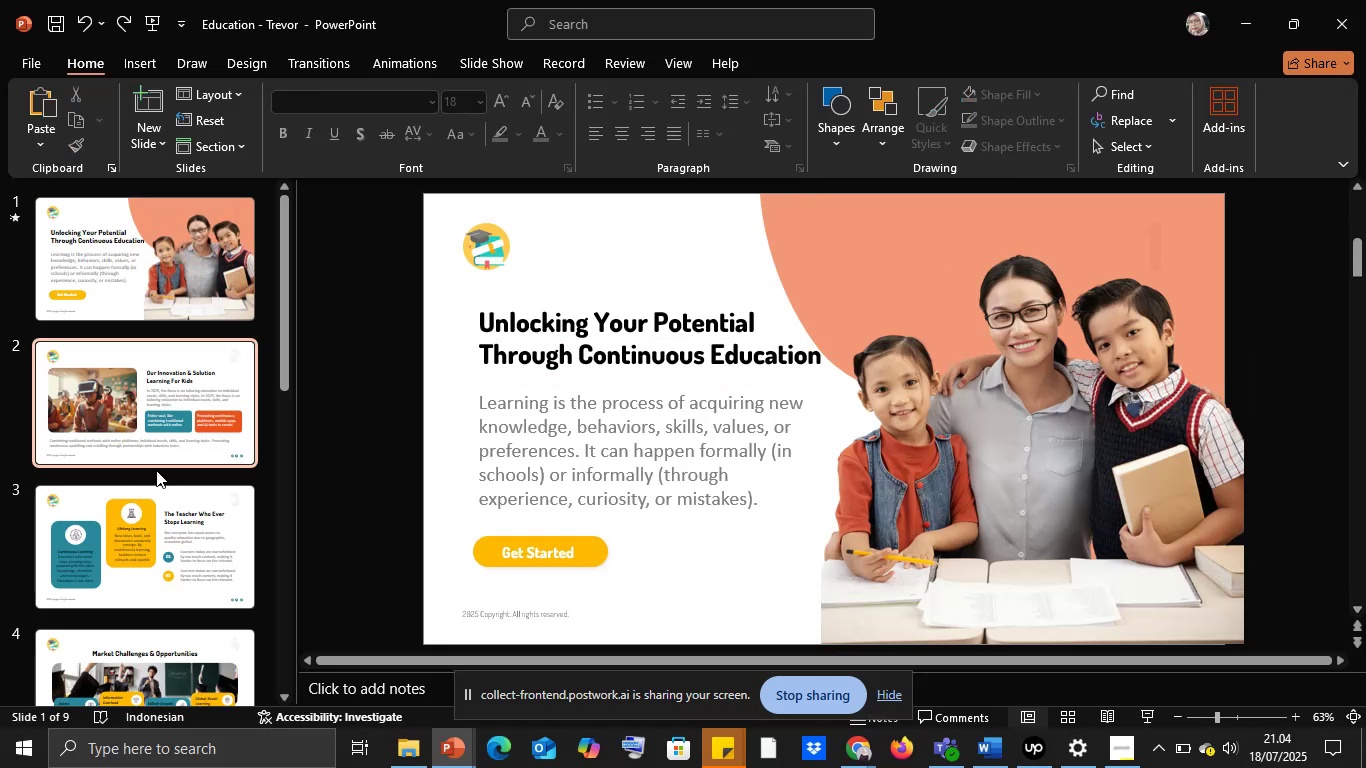 
left_click([158, 511])
 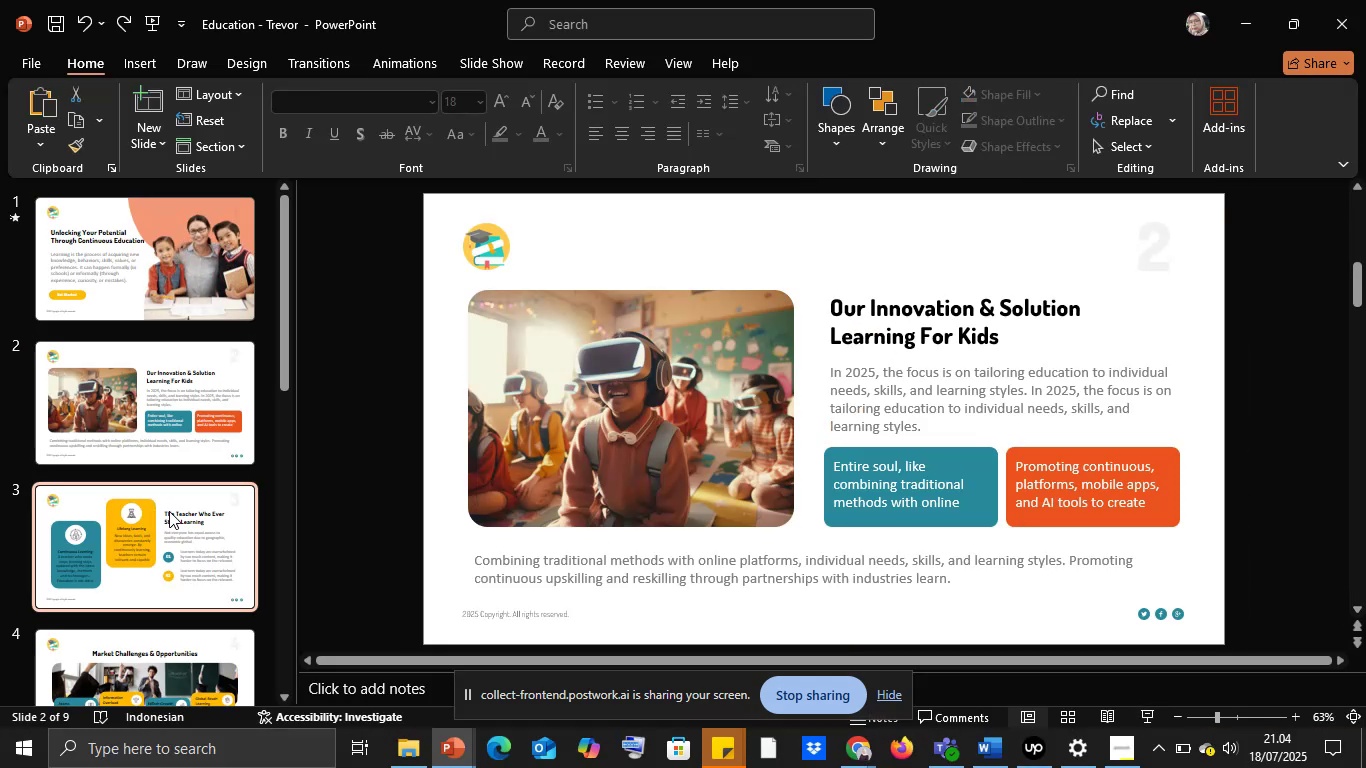 
scroll: coordinate [169, 511], scroll_direction: down, amount: 4.0
 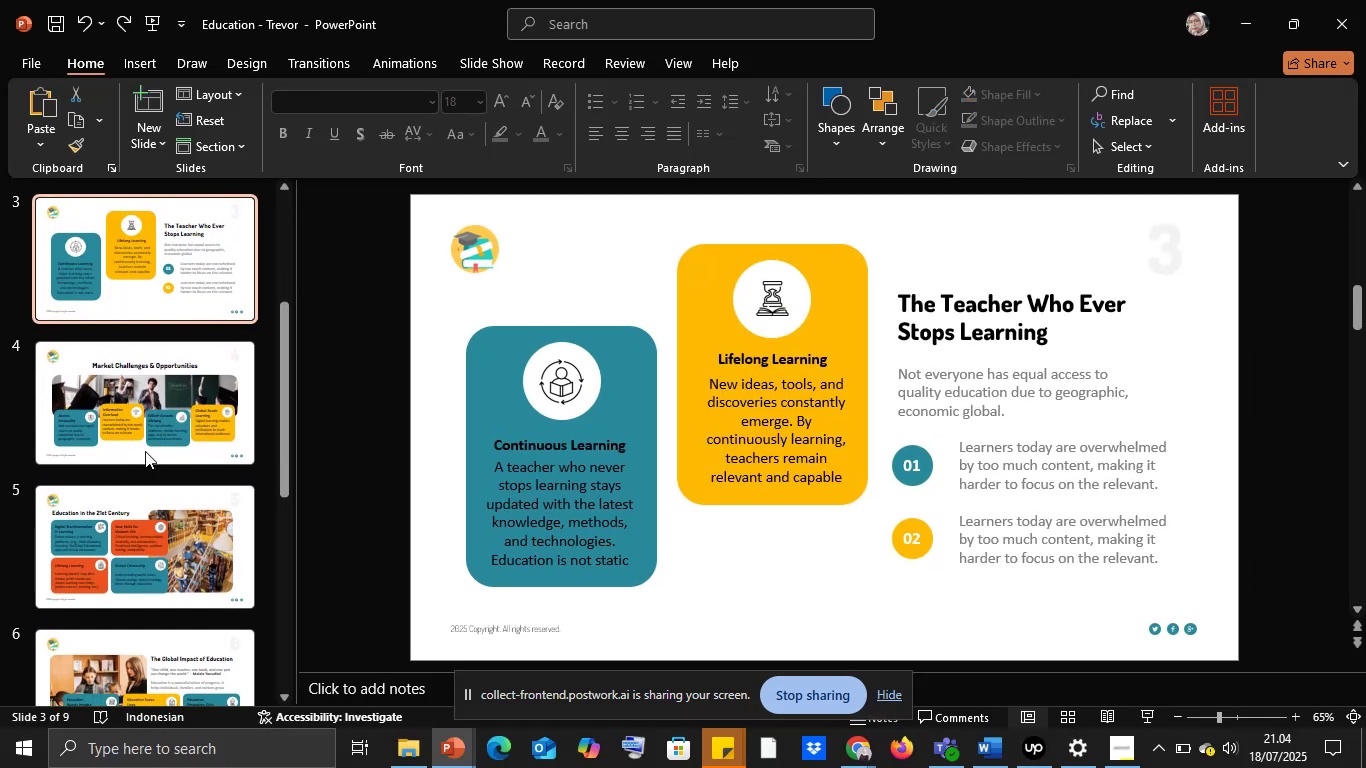 
left_click([145, 430])
 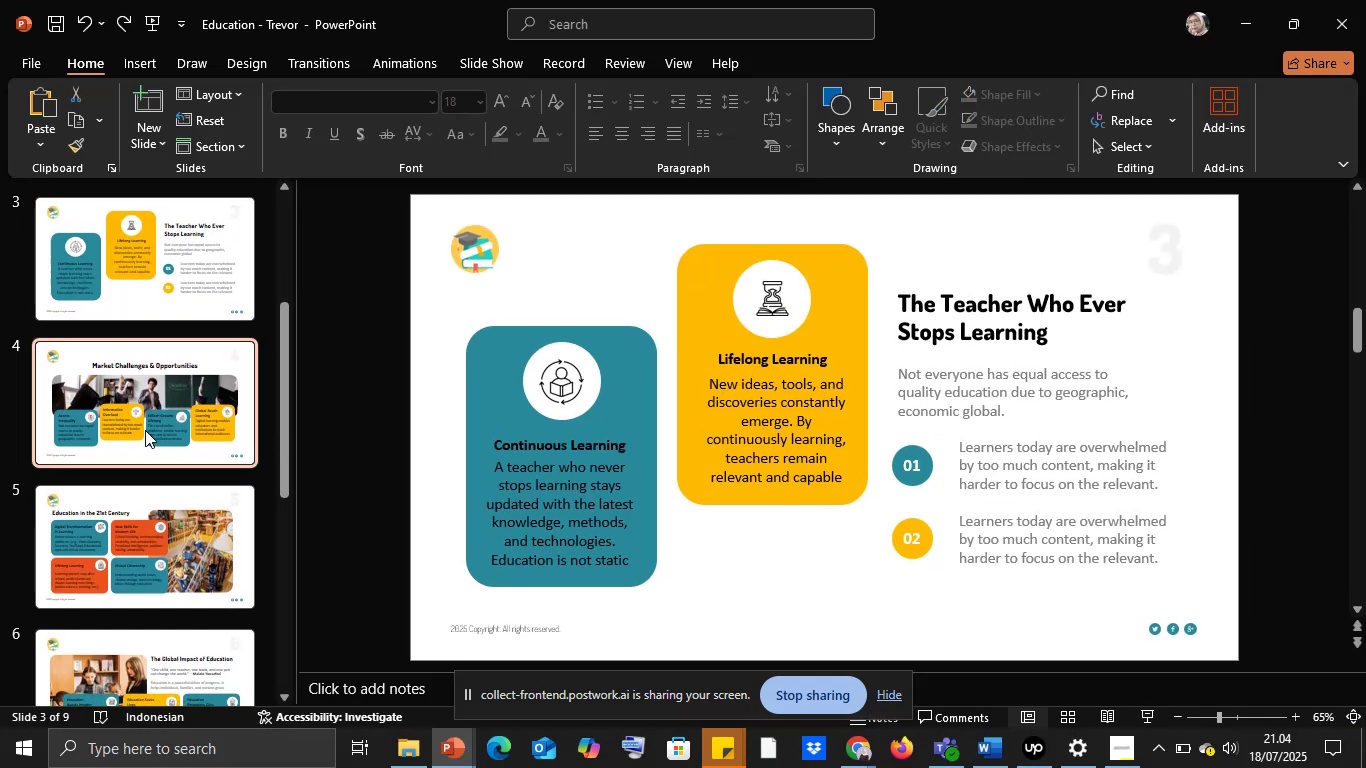 
key(Control+C)
 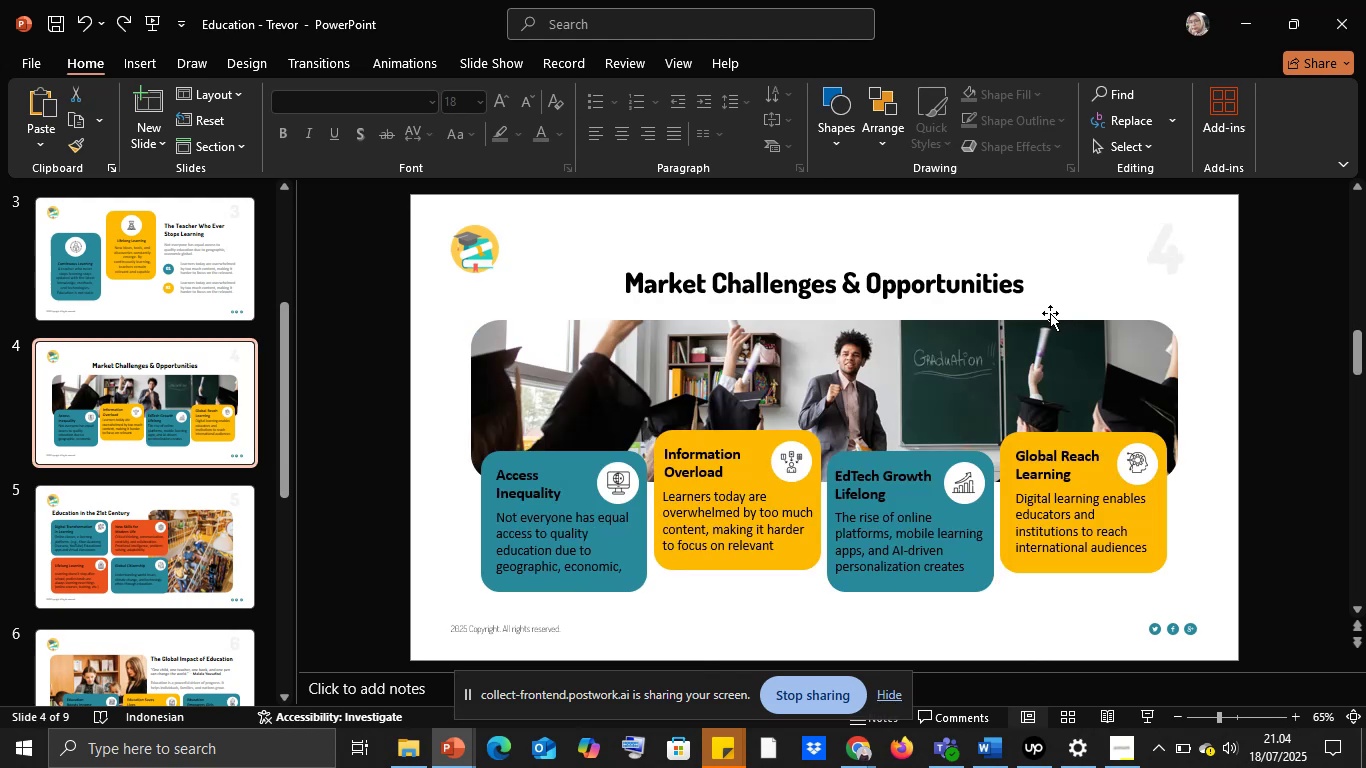 
key(Control+V)
 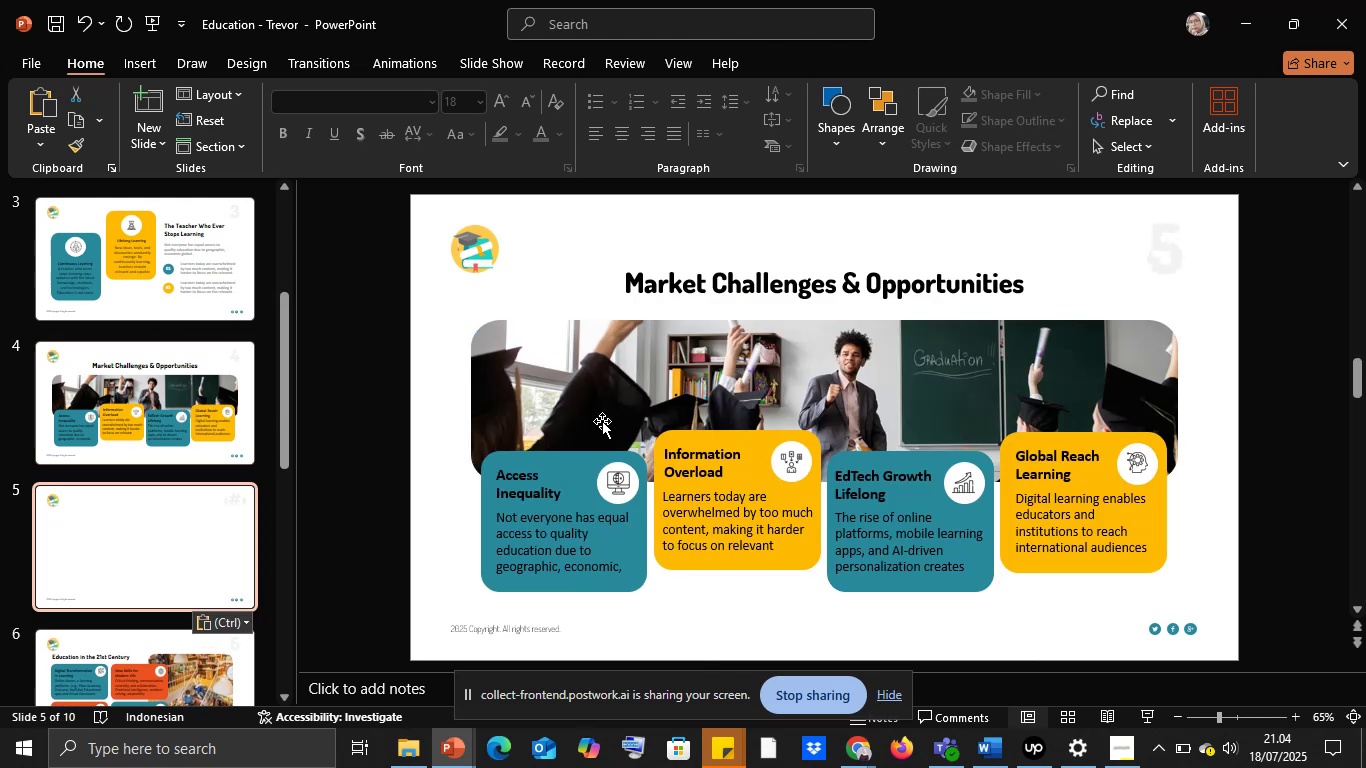 
key(Control+Z)
 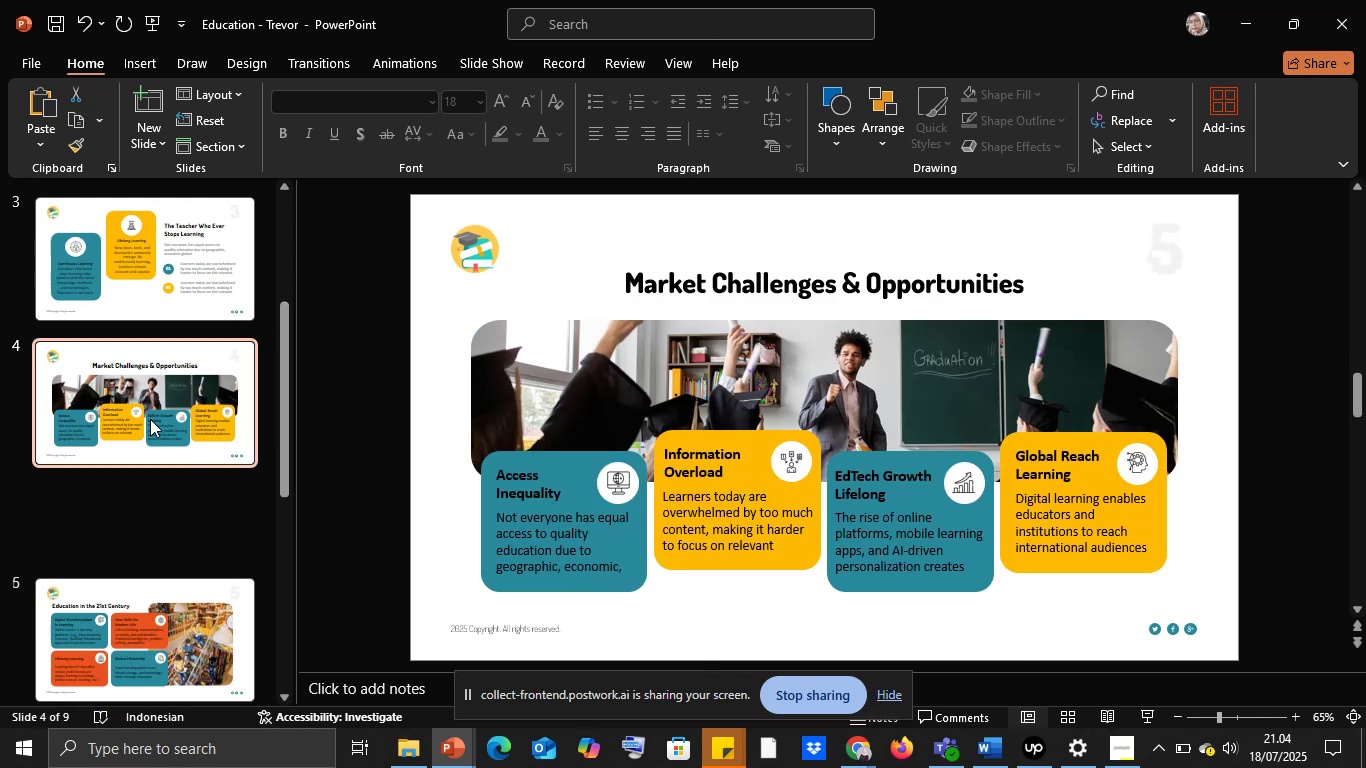 
scroll: coordinate [150, 419], scroll_direction: up, amount: 12.0
 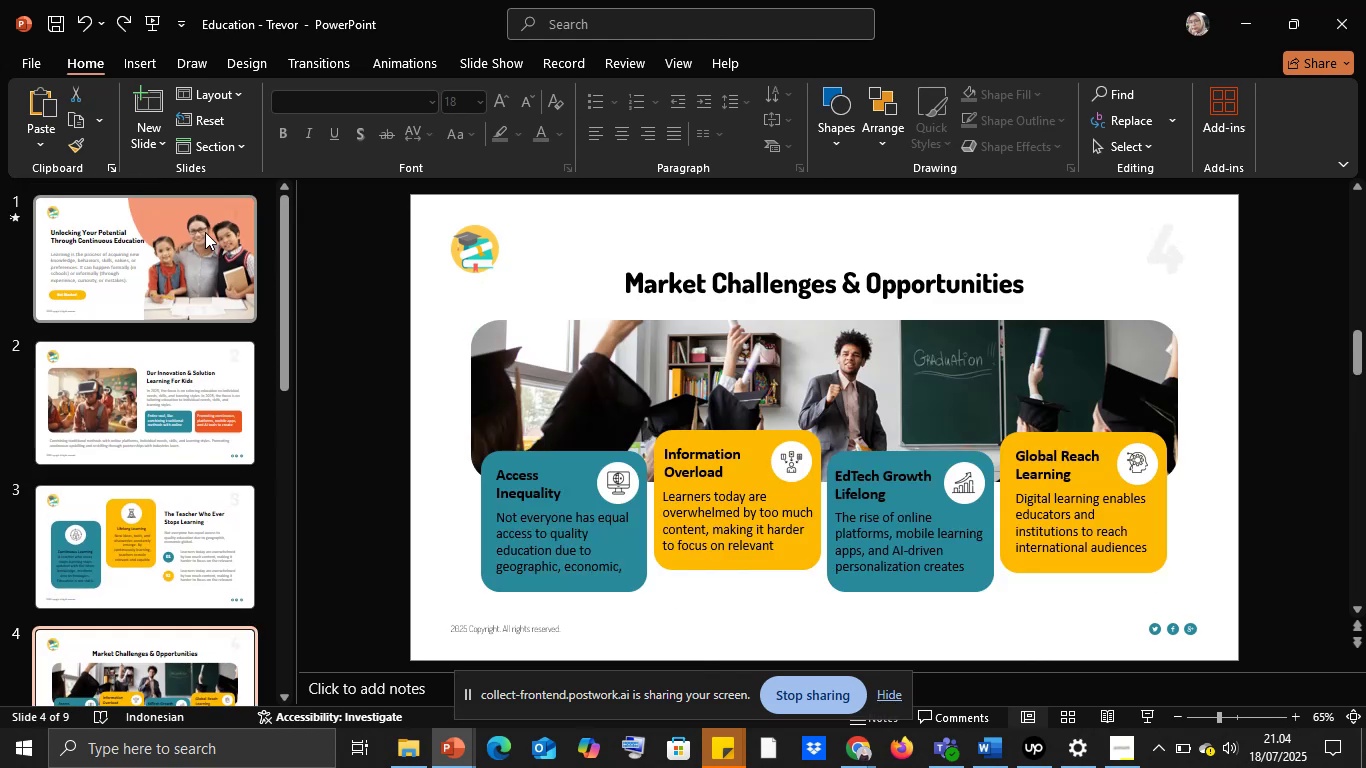 
left_click([204, 230])
 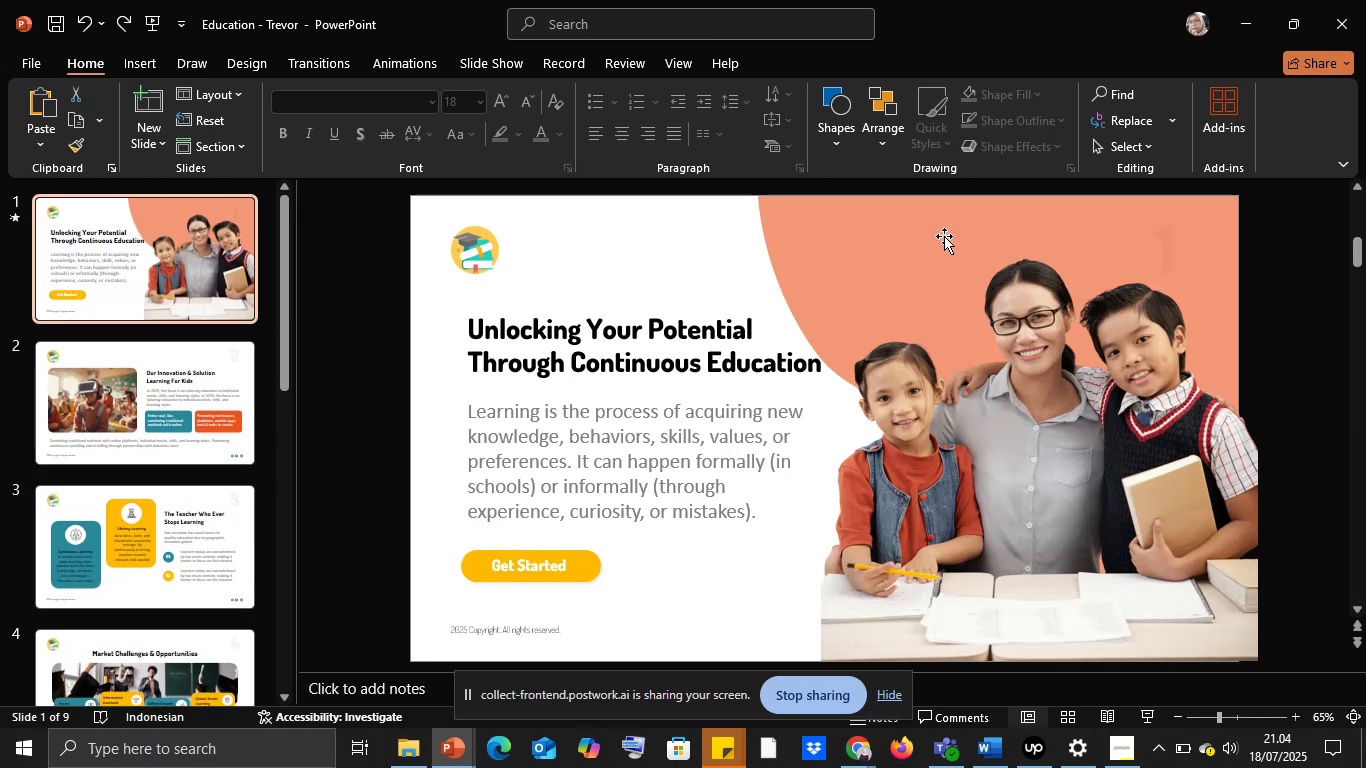 
left_click([923, 242])
 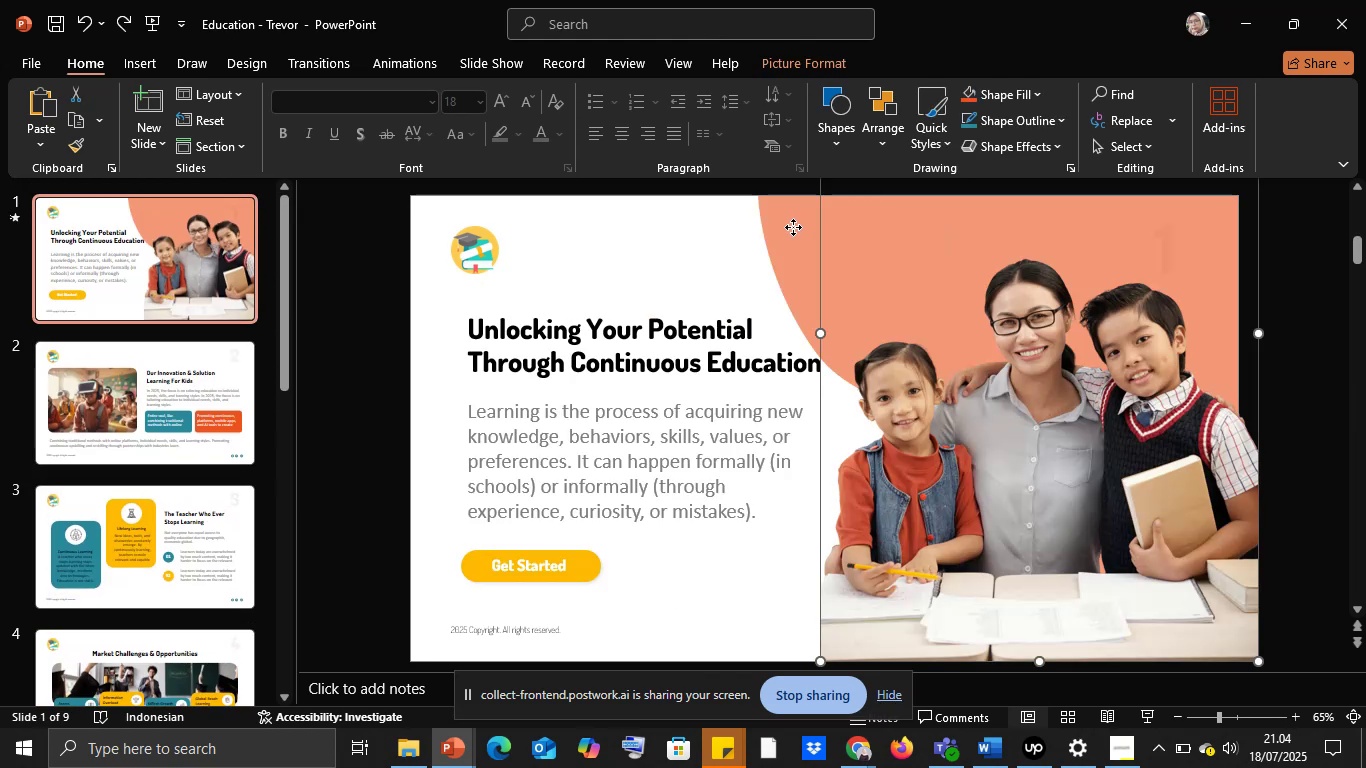 
key(Control+C)
 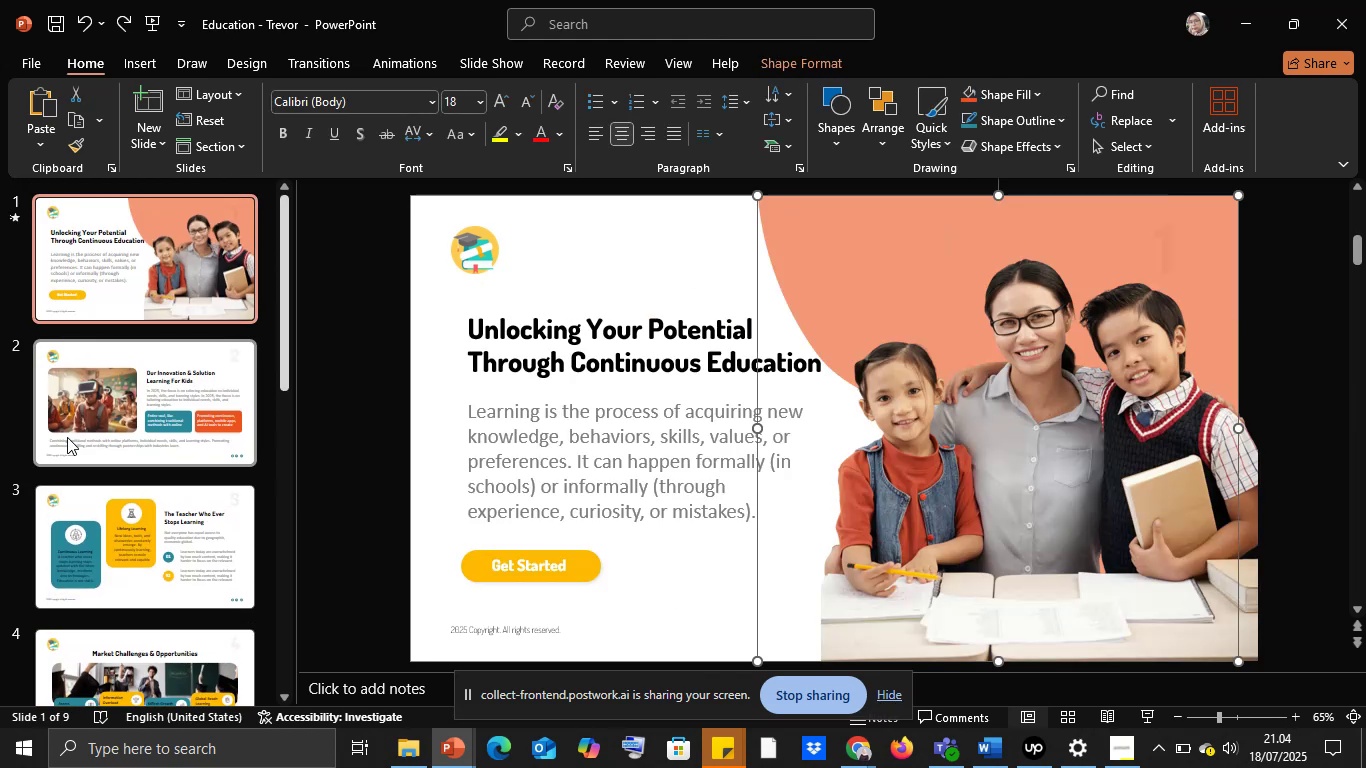 
scroll: coordinate [72, 445], scroll_direction: down, amount: 6.0
 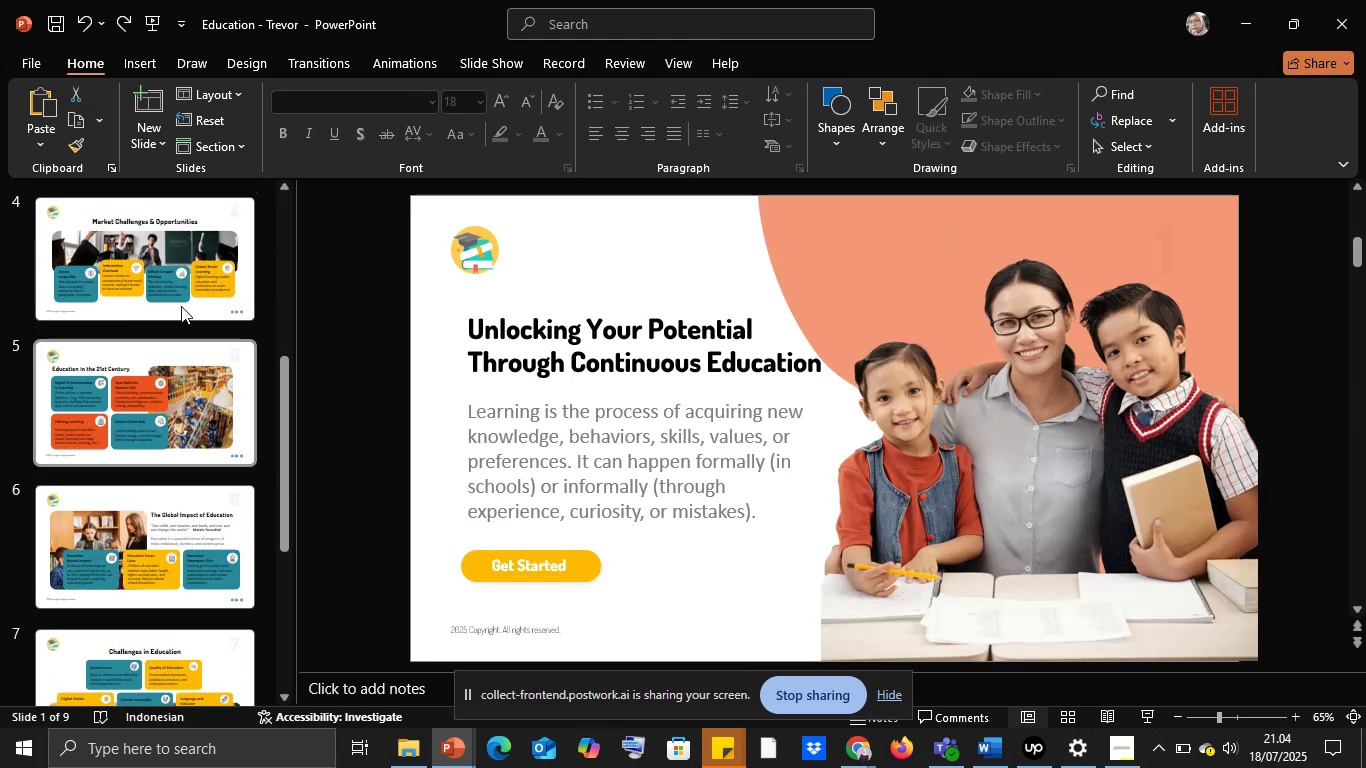 
left_click([180, 275])
 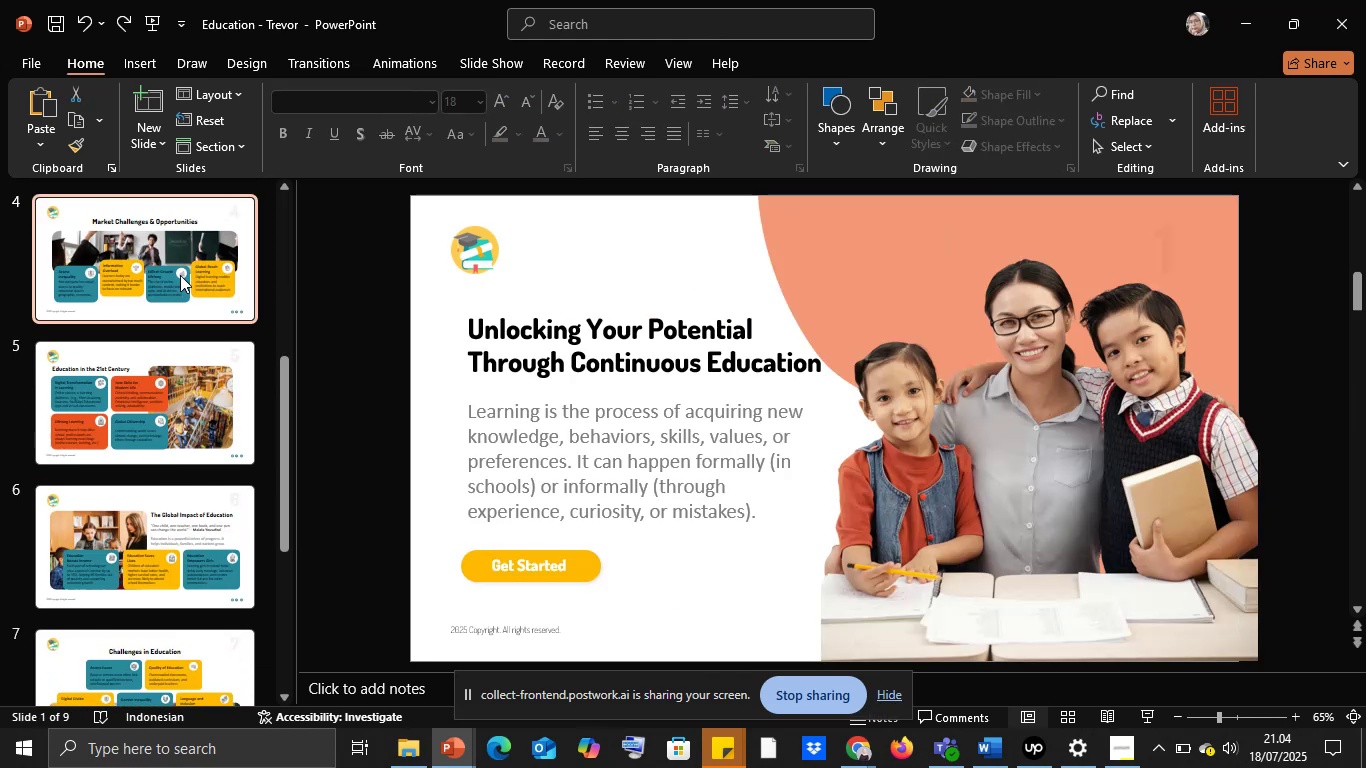 
key(Control+V)
 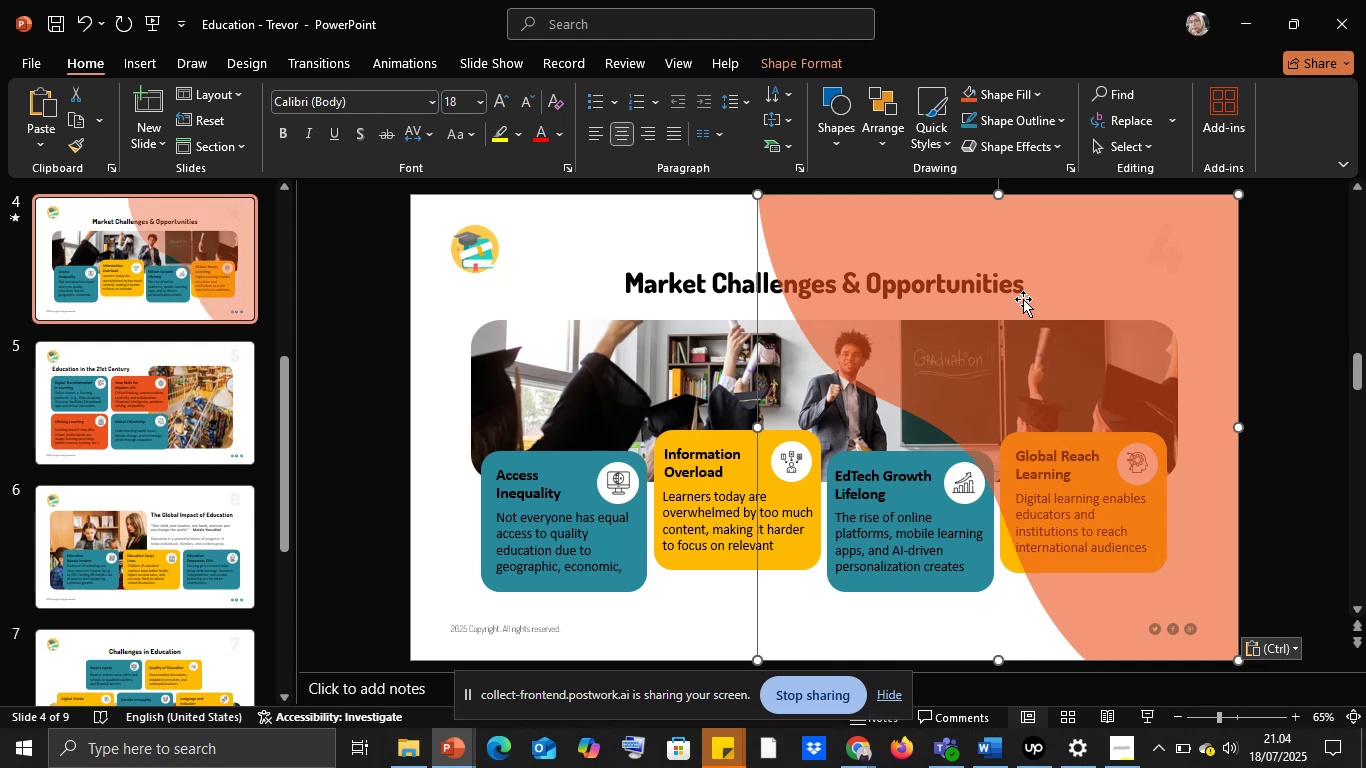 
right_click([1025, 249])
 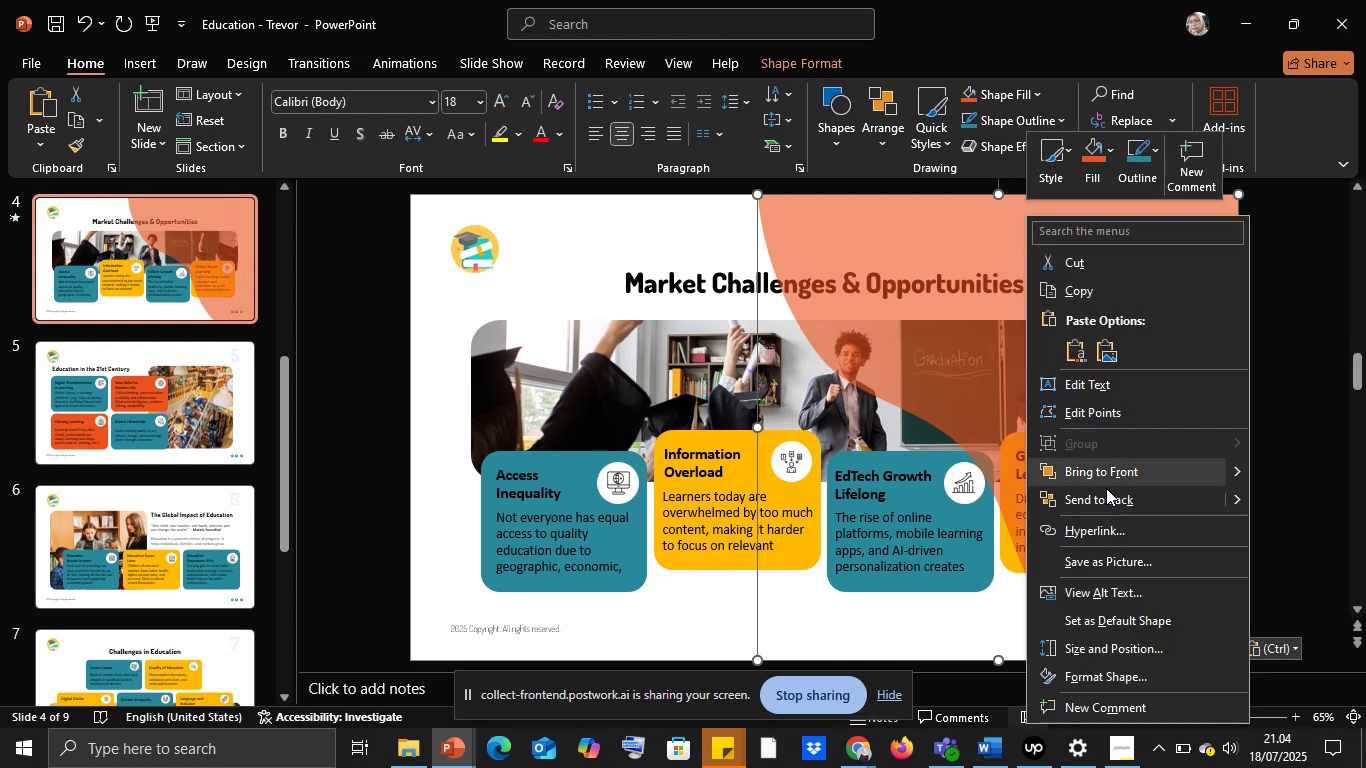 
left_click([1099, 499])
 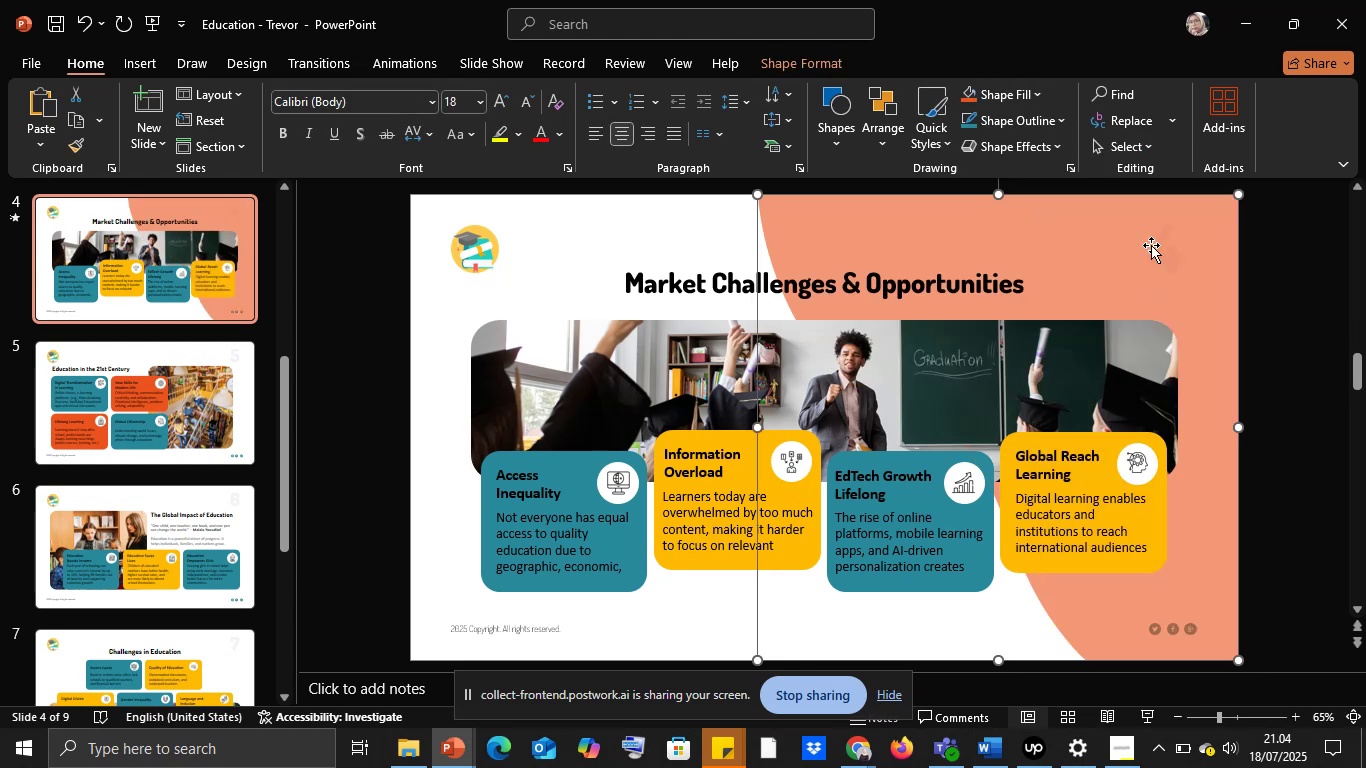 
wait(5.48)
 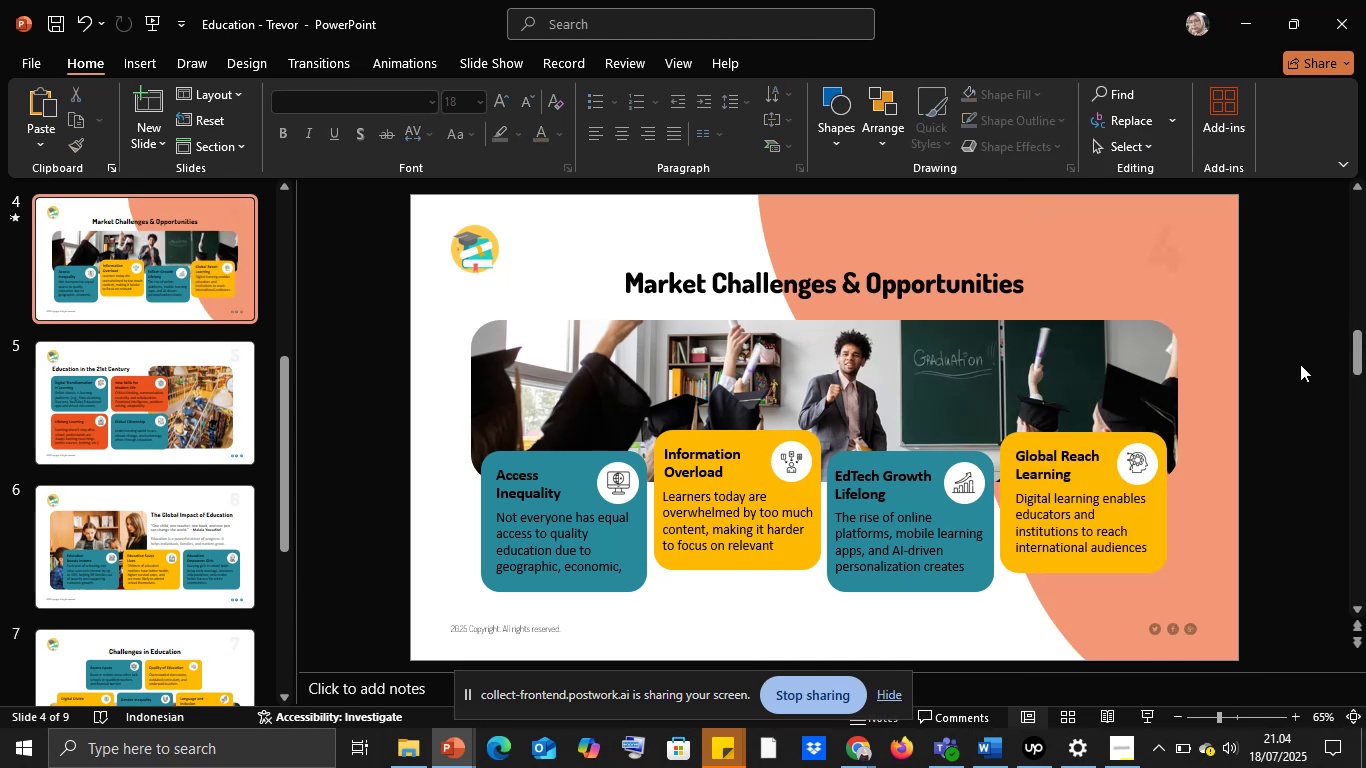 
key(Delete)
 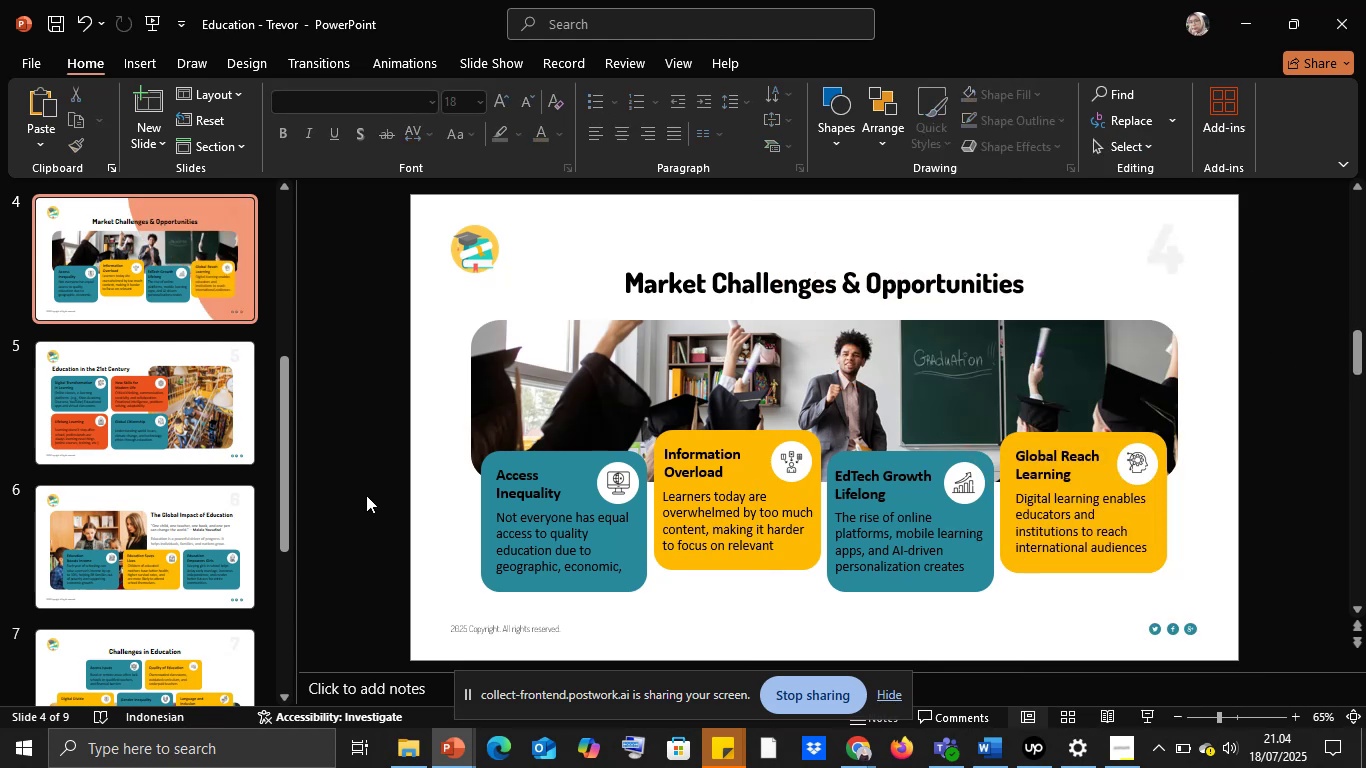 
key(Control+Z)
 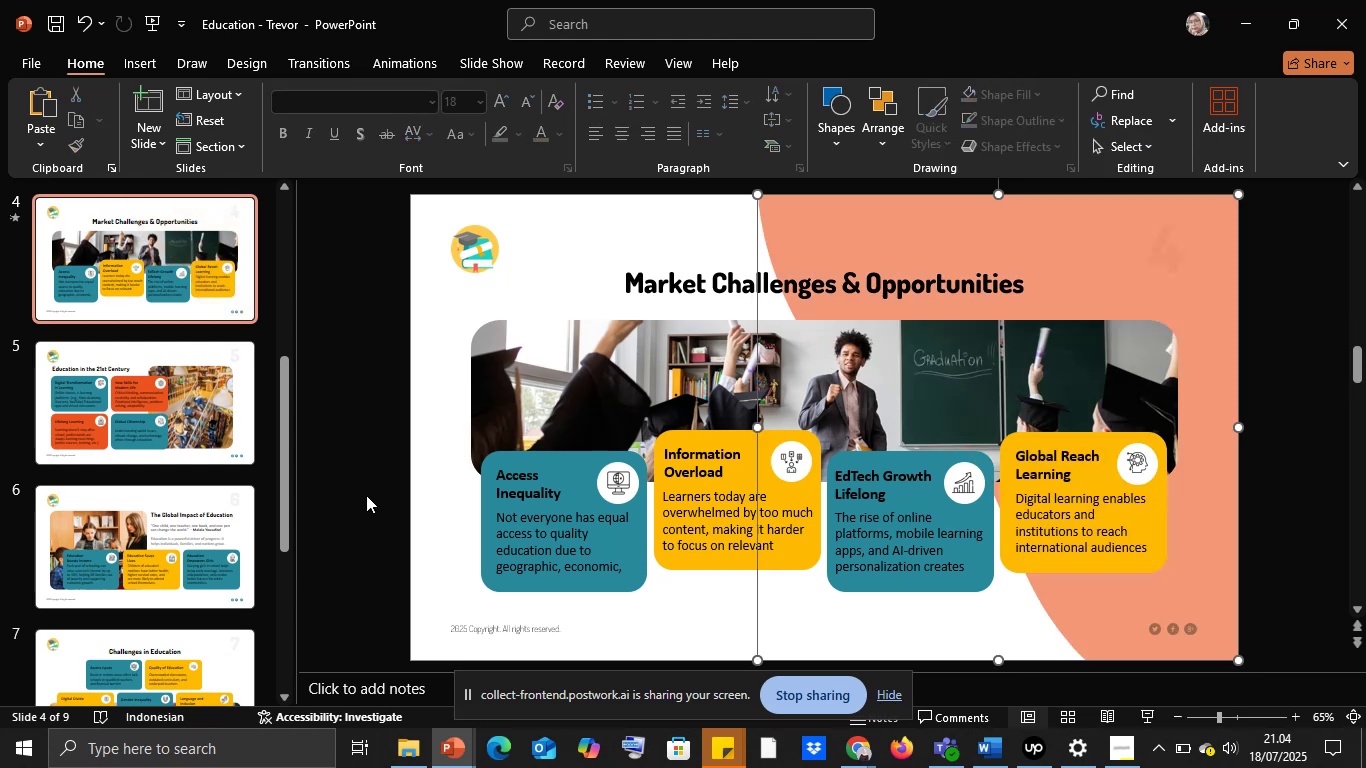 
key(Control+ControlLeft)
 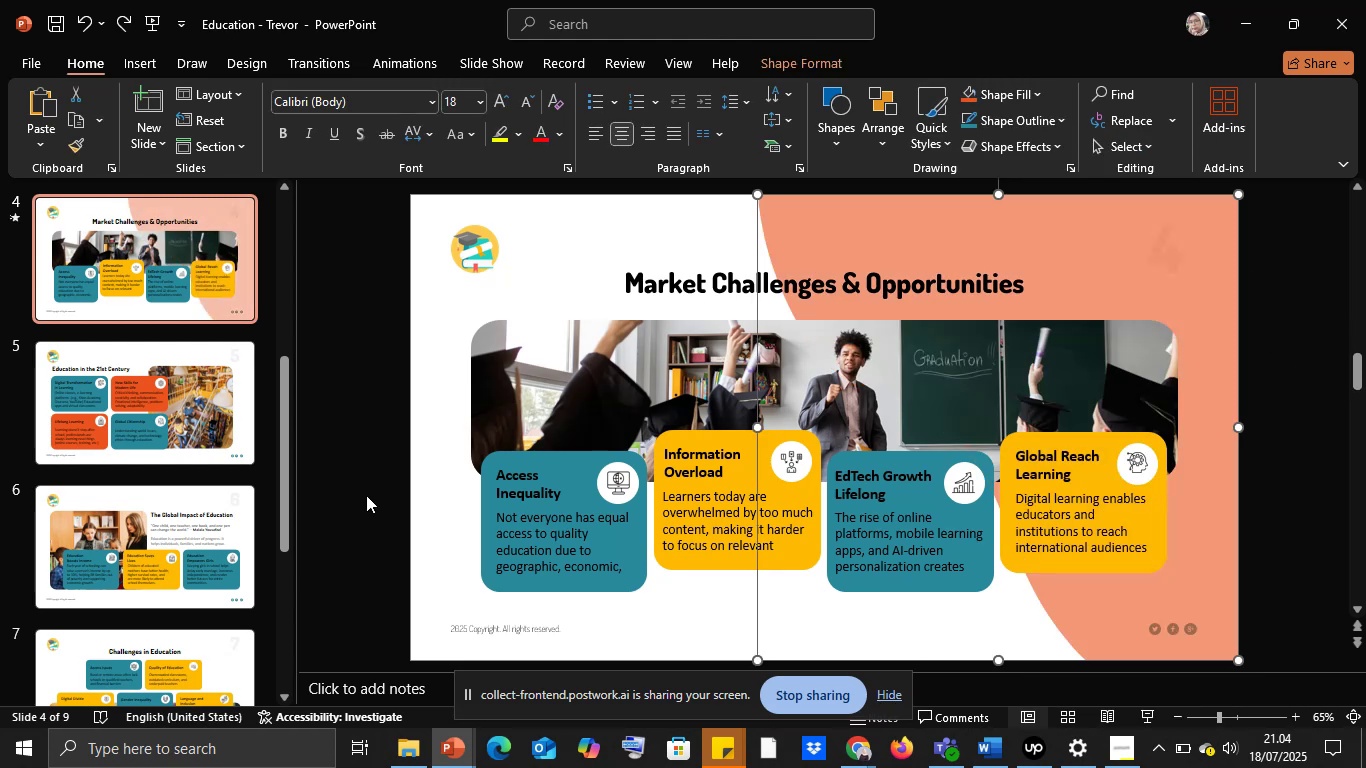 
key(Control+Z)
 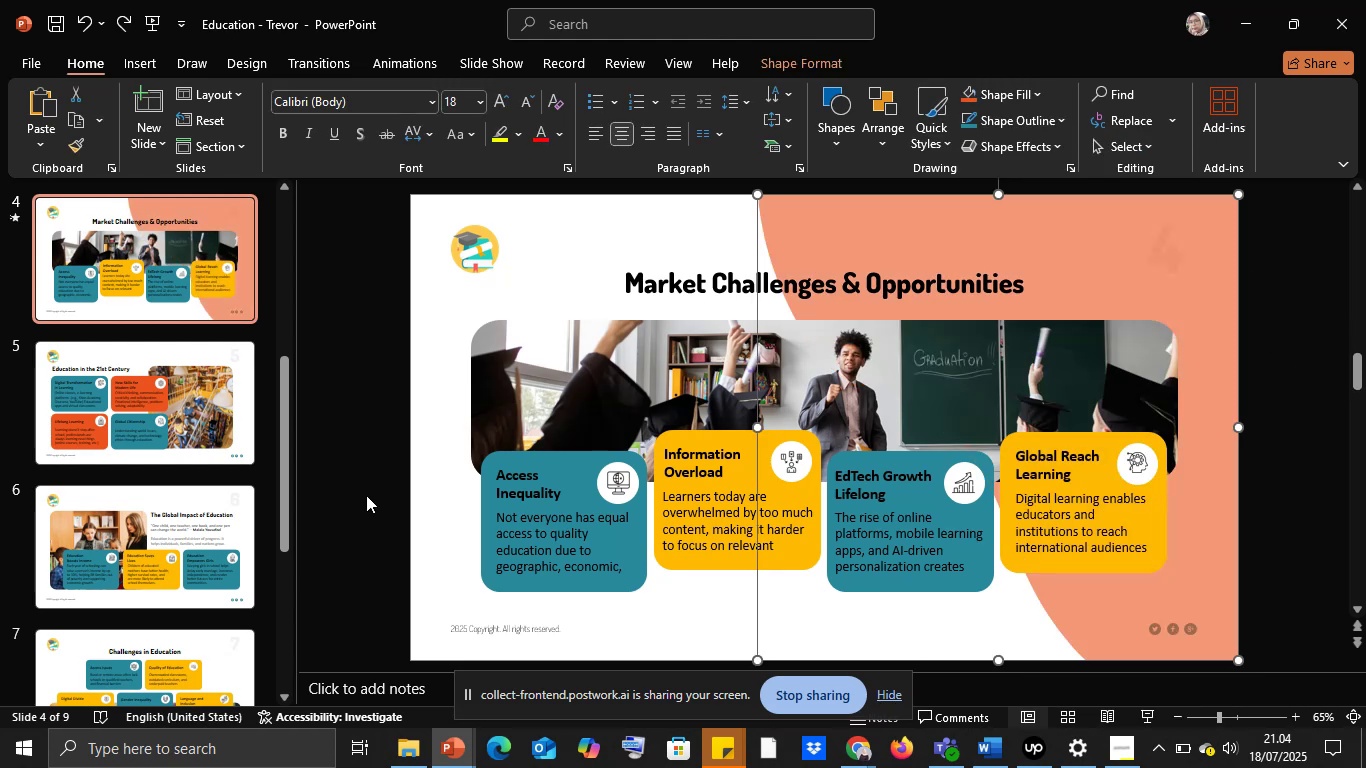 
key(Control+ControlLeft)
 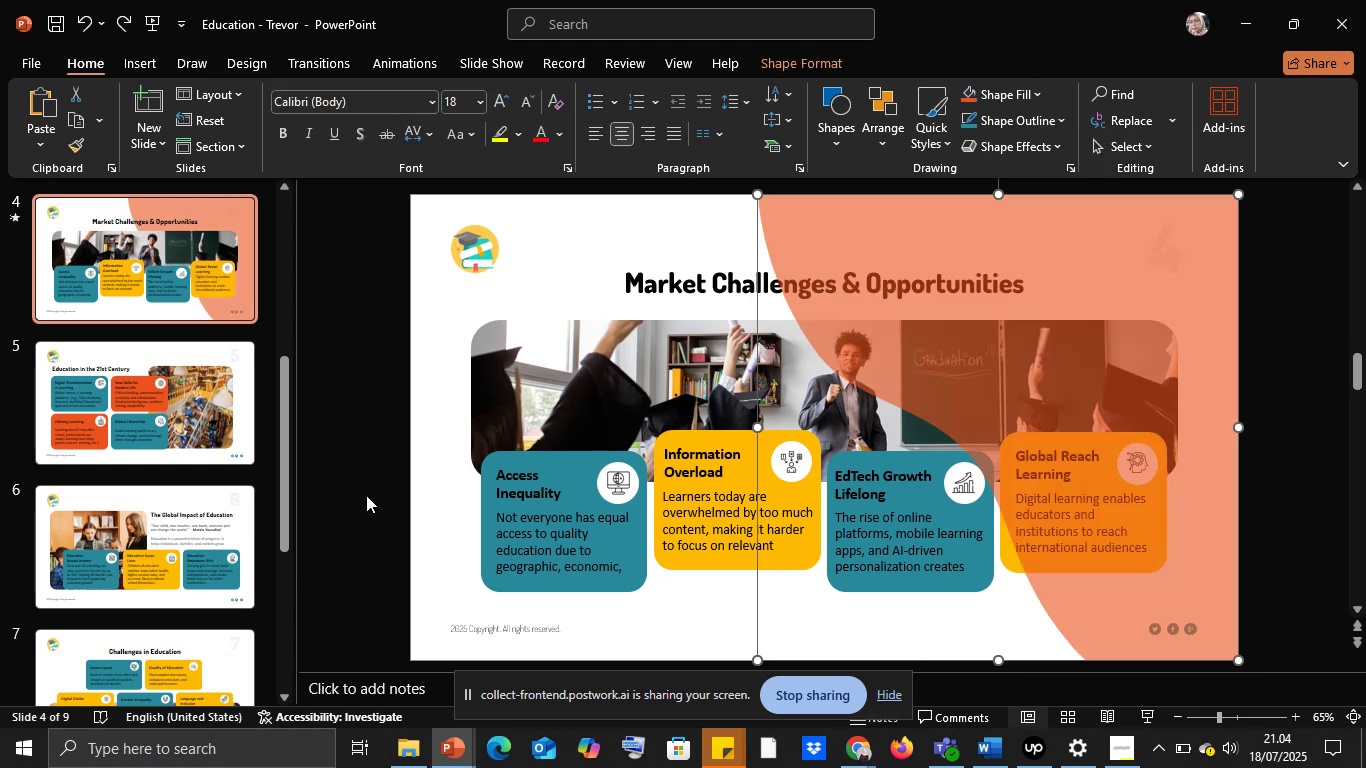 
key(Control+Z)
 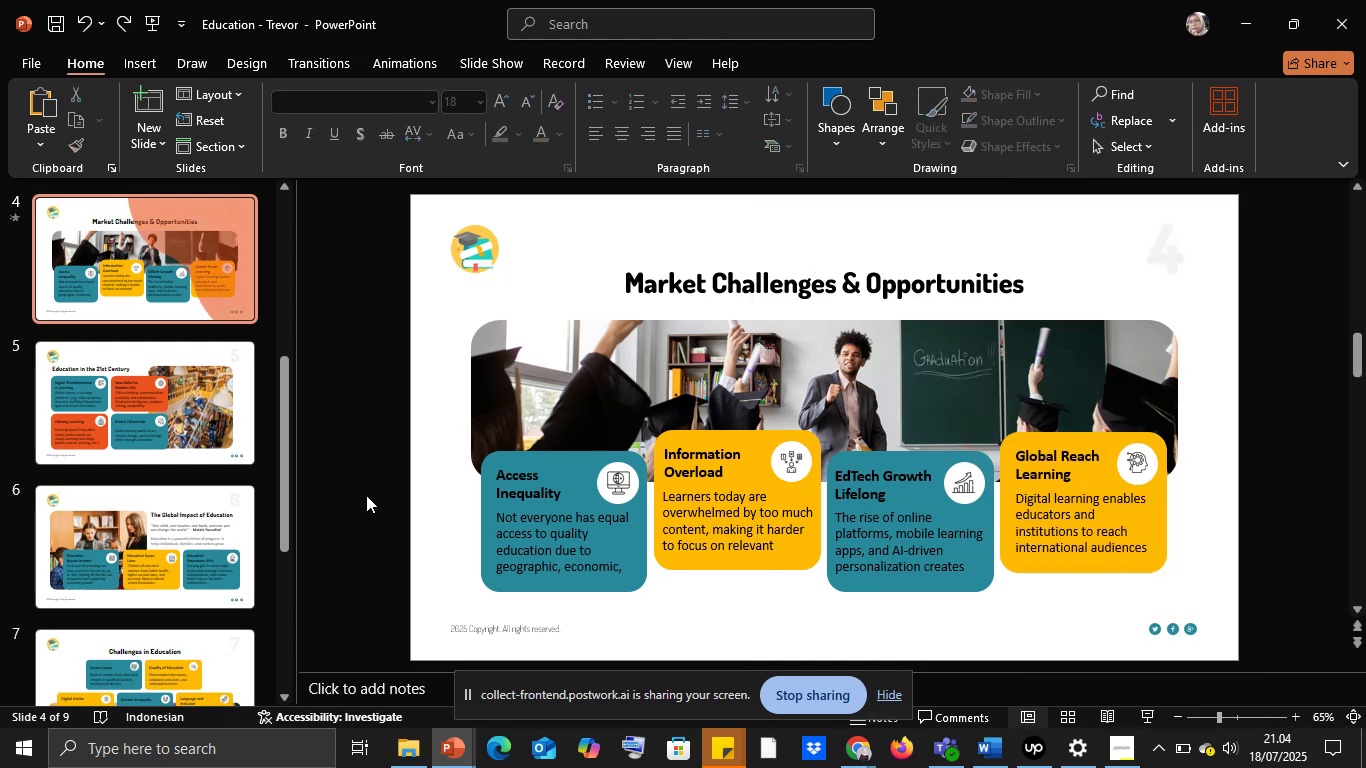 
key(Control+ControlLeft)
 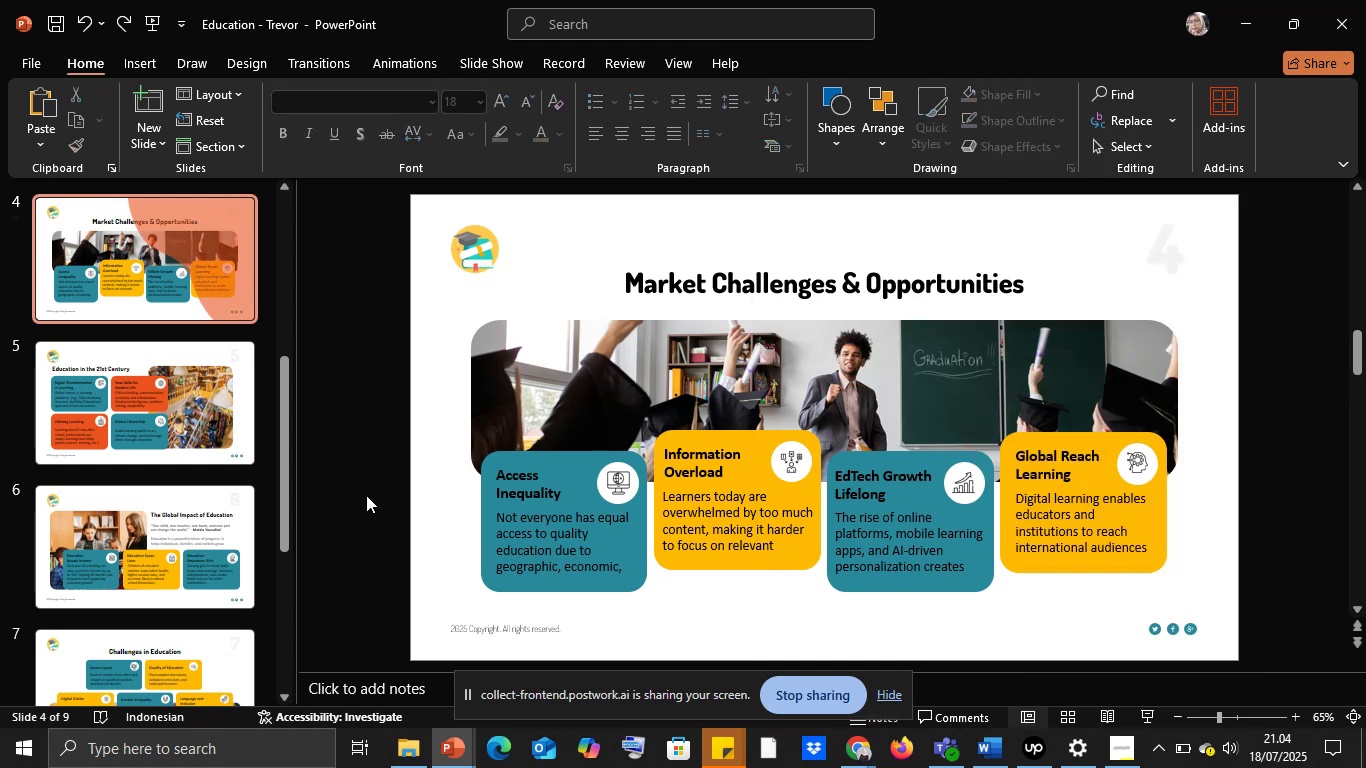 
key(Control+Z)
 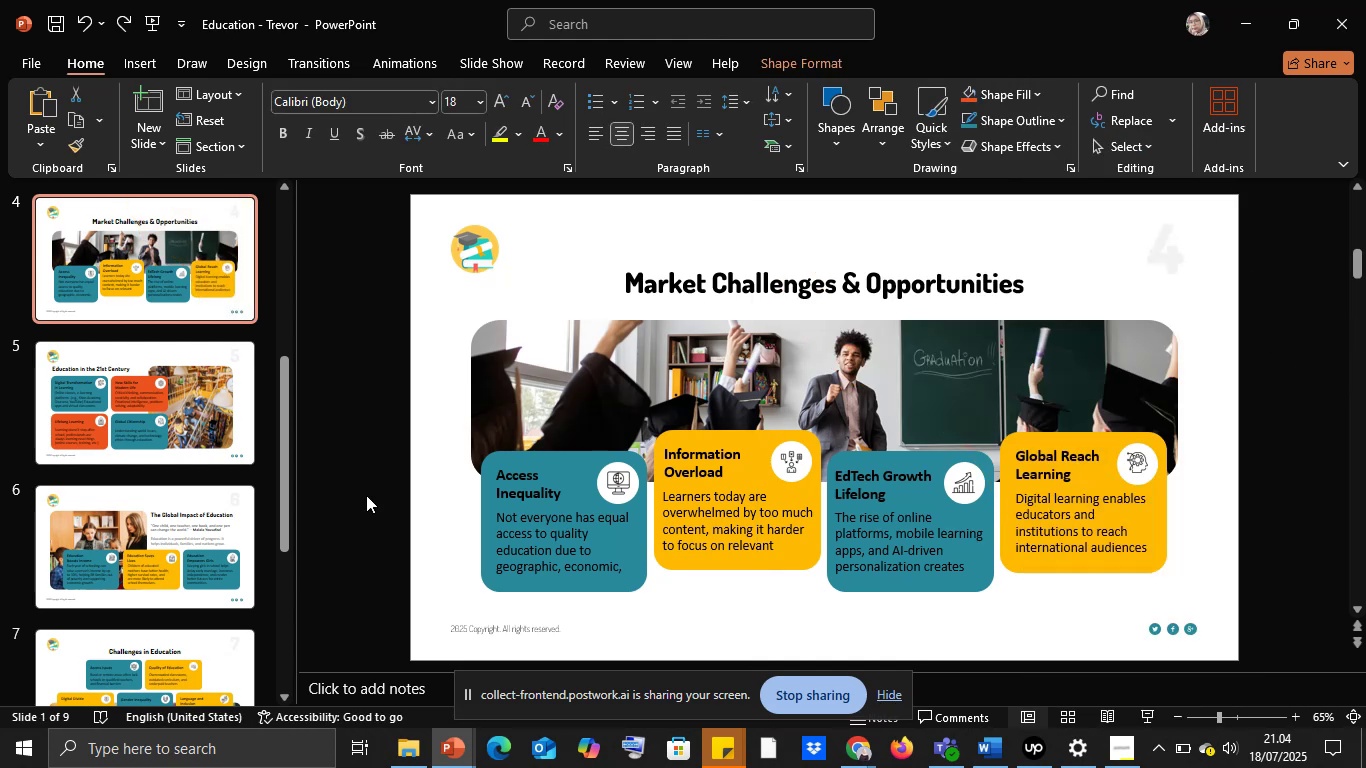 
key(Control+ControlLeft)
 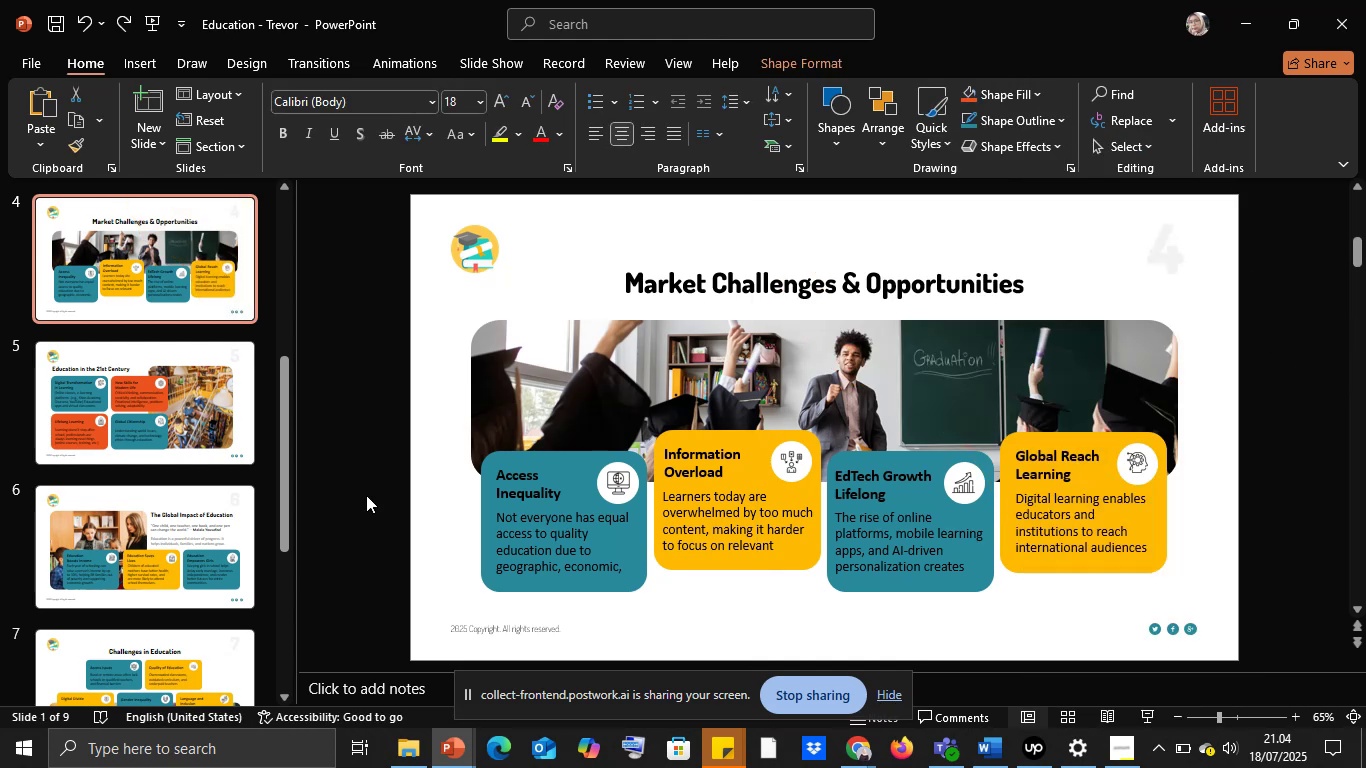 
key(Control+Z)
 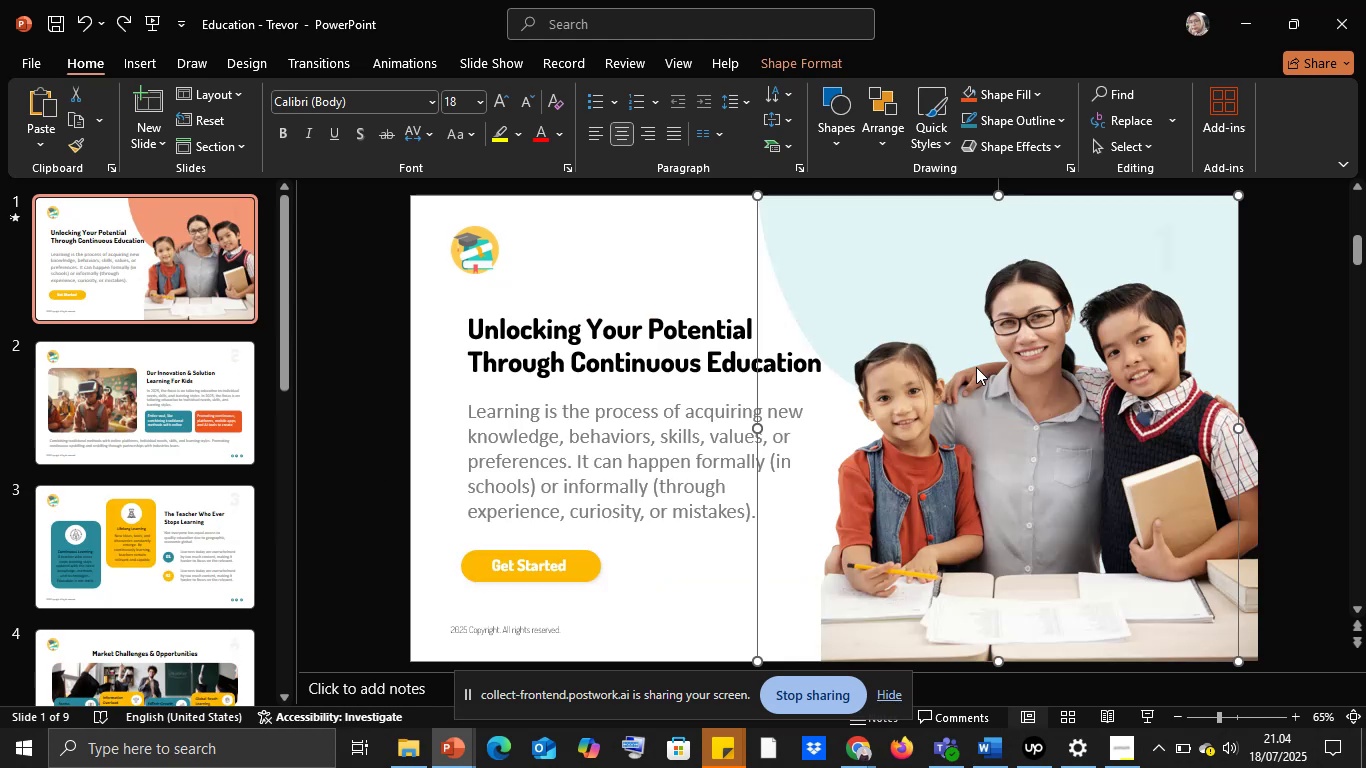 
key(Control+Z)
 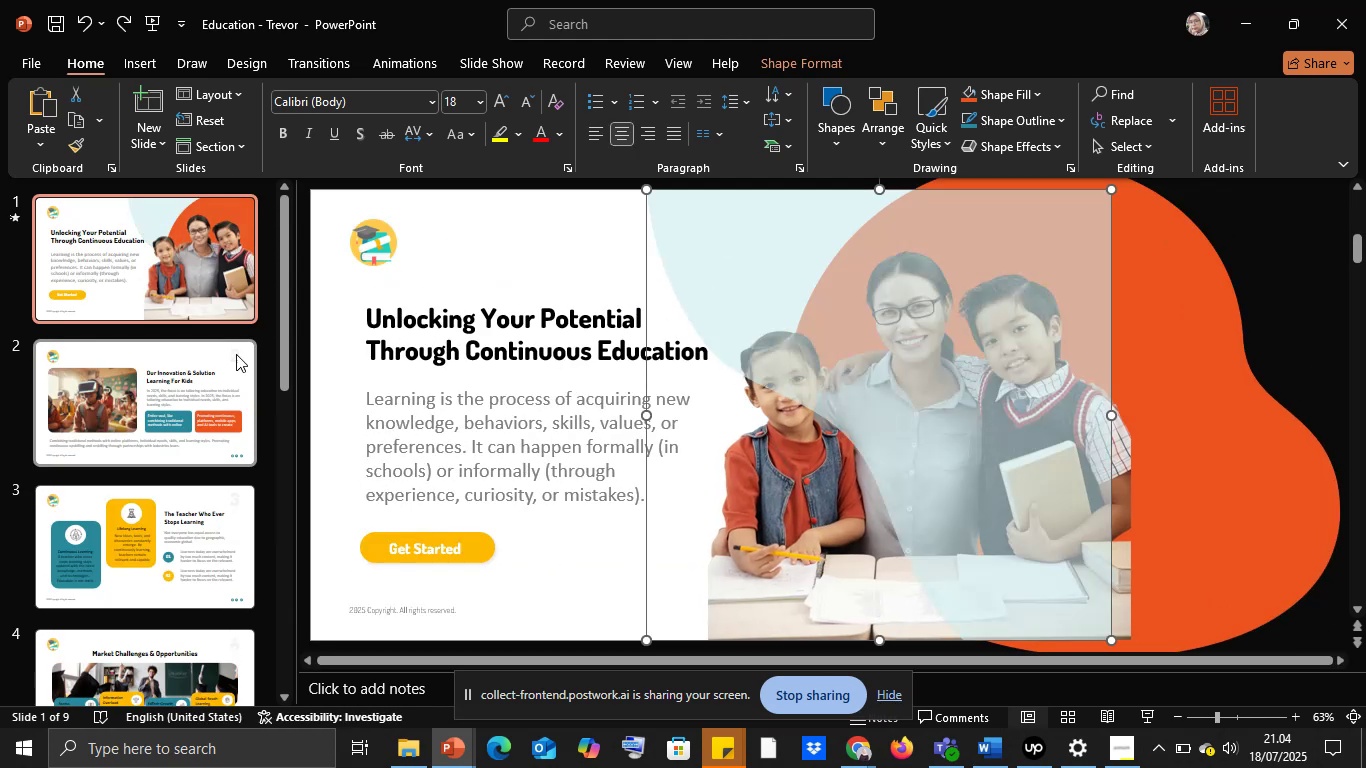 
key(Control+ControlLeft)
 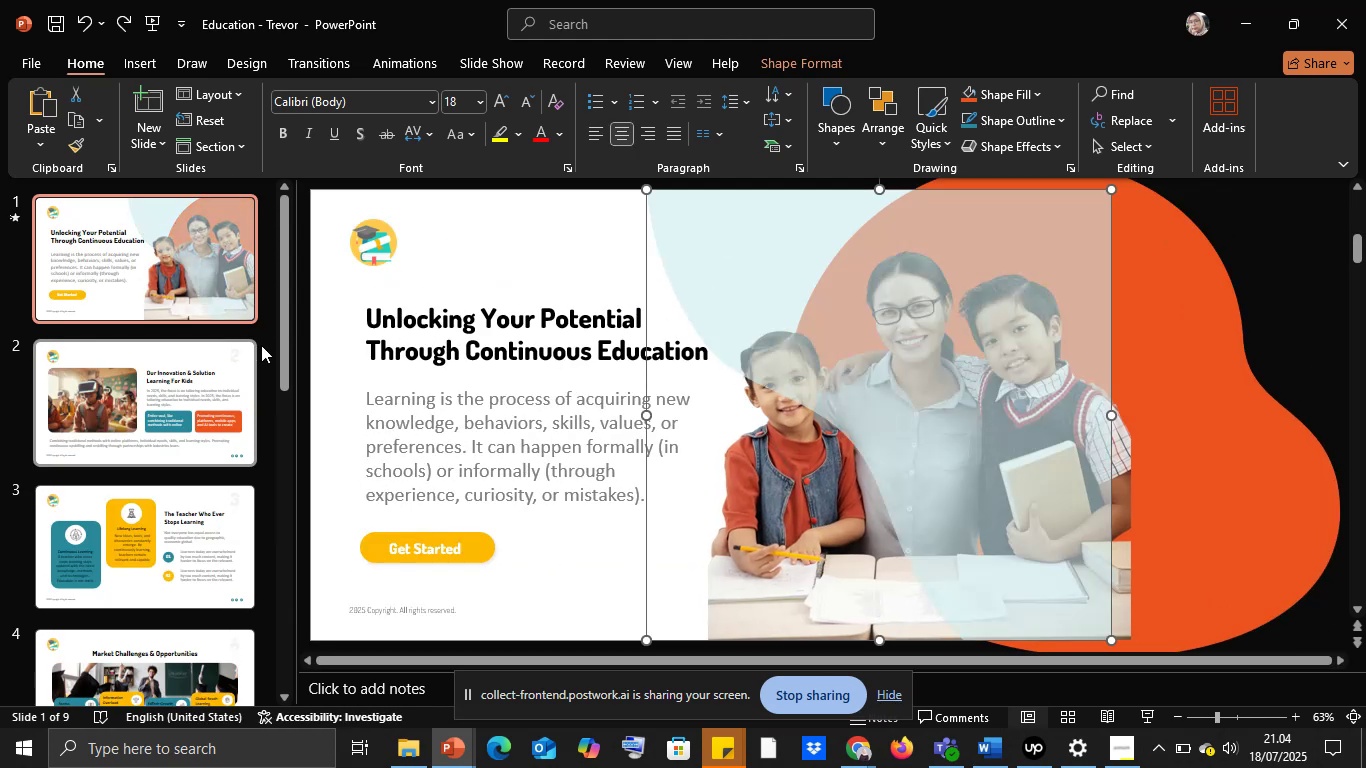 
key(Control+Z)
 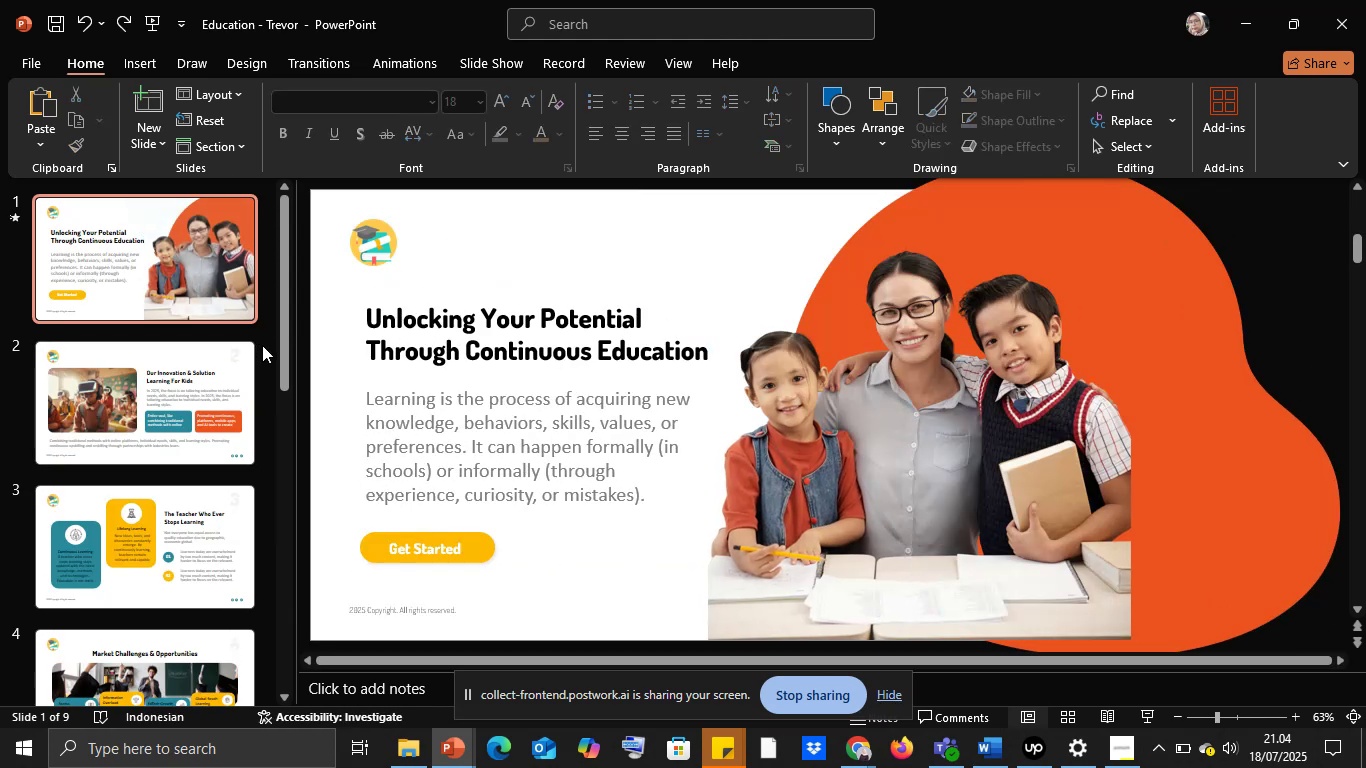 
key(Control+Z)
 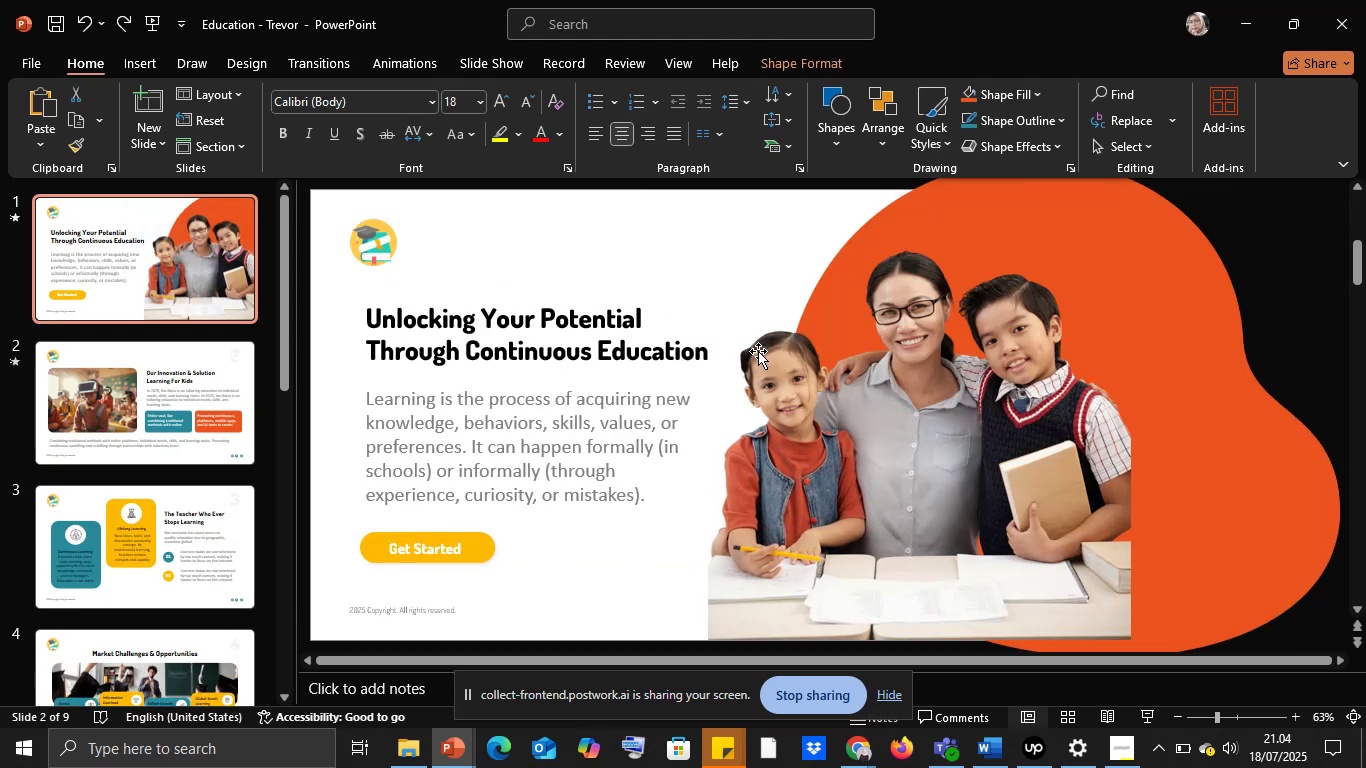 
key(Control+ControlLeft)
 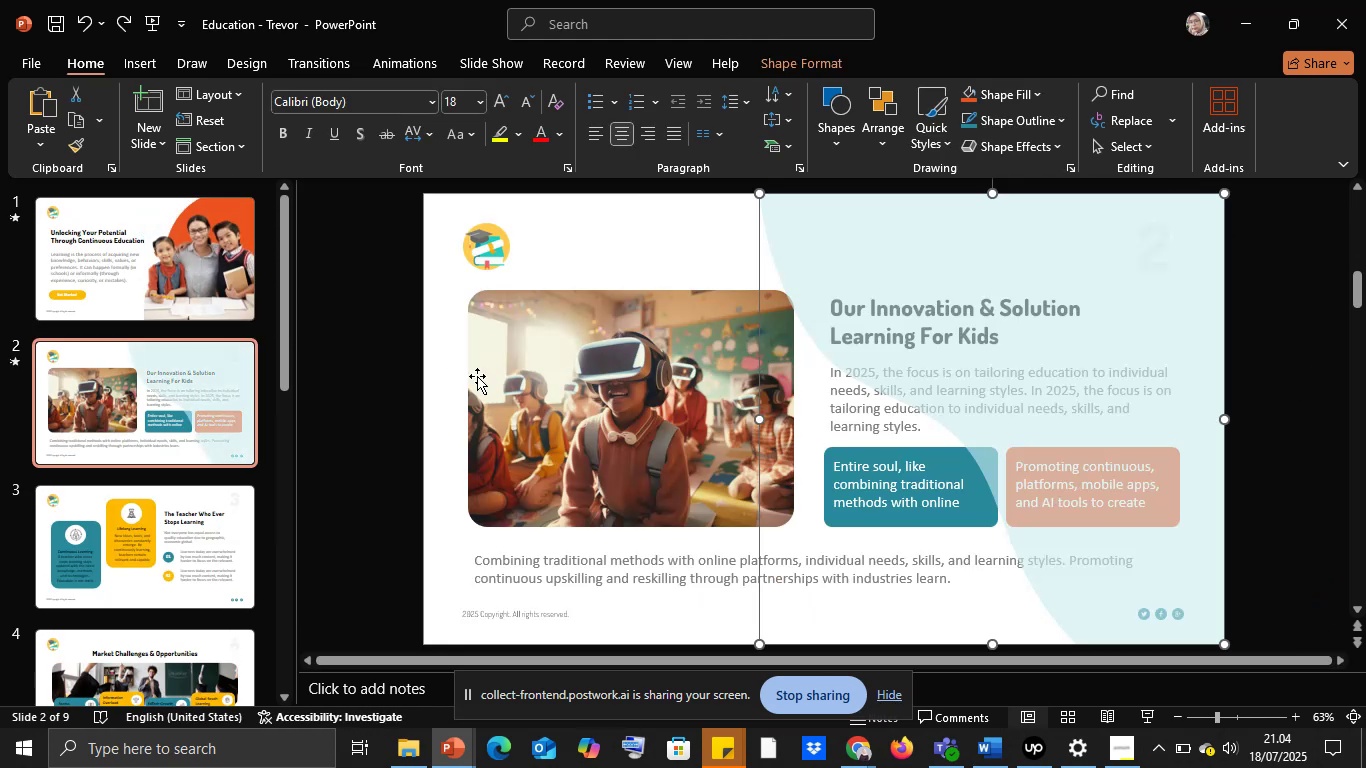 
left_click([465, 370])
 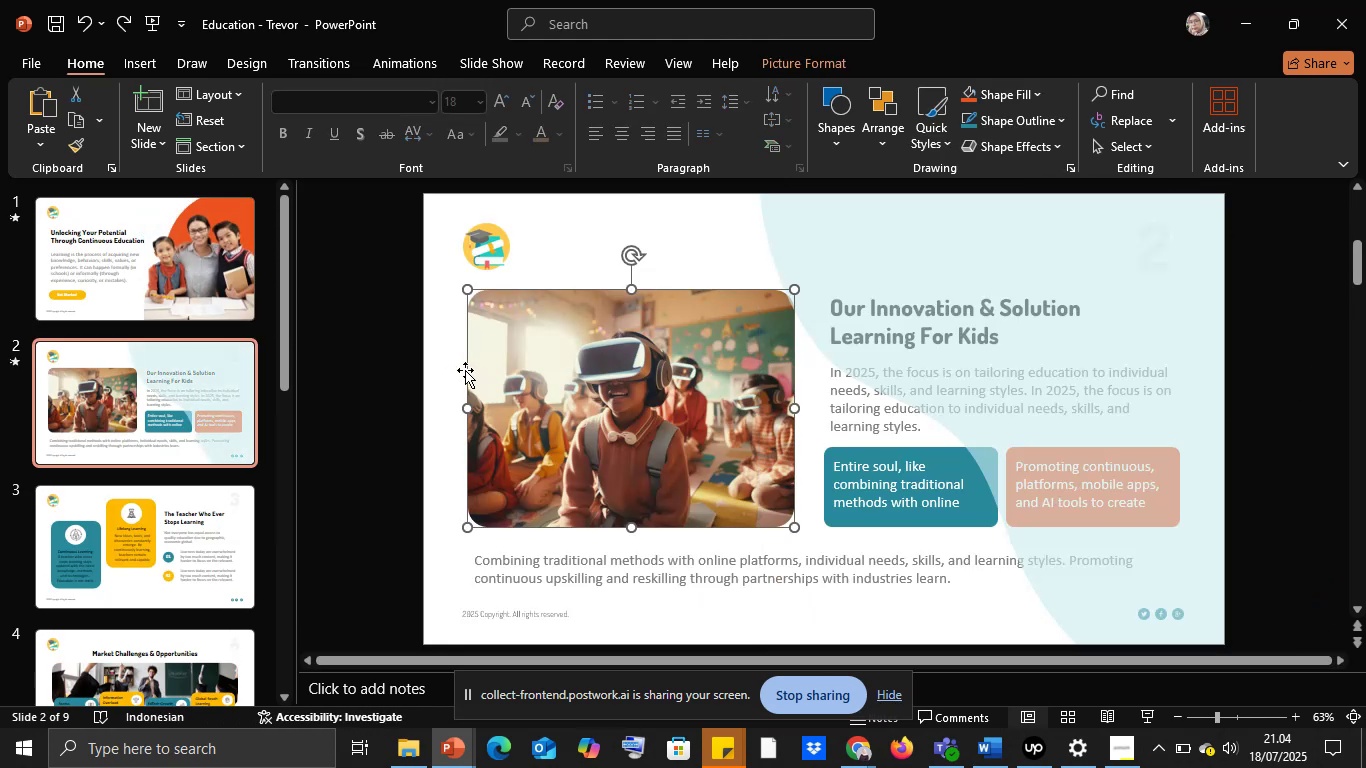 
key(Control+Z)
 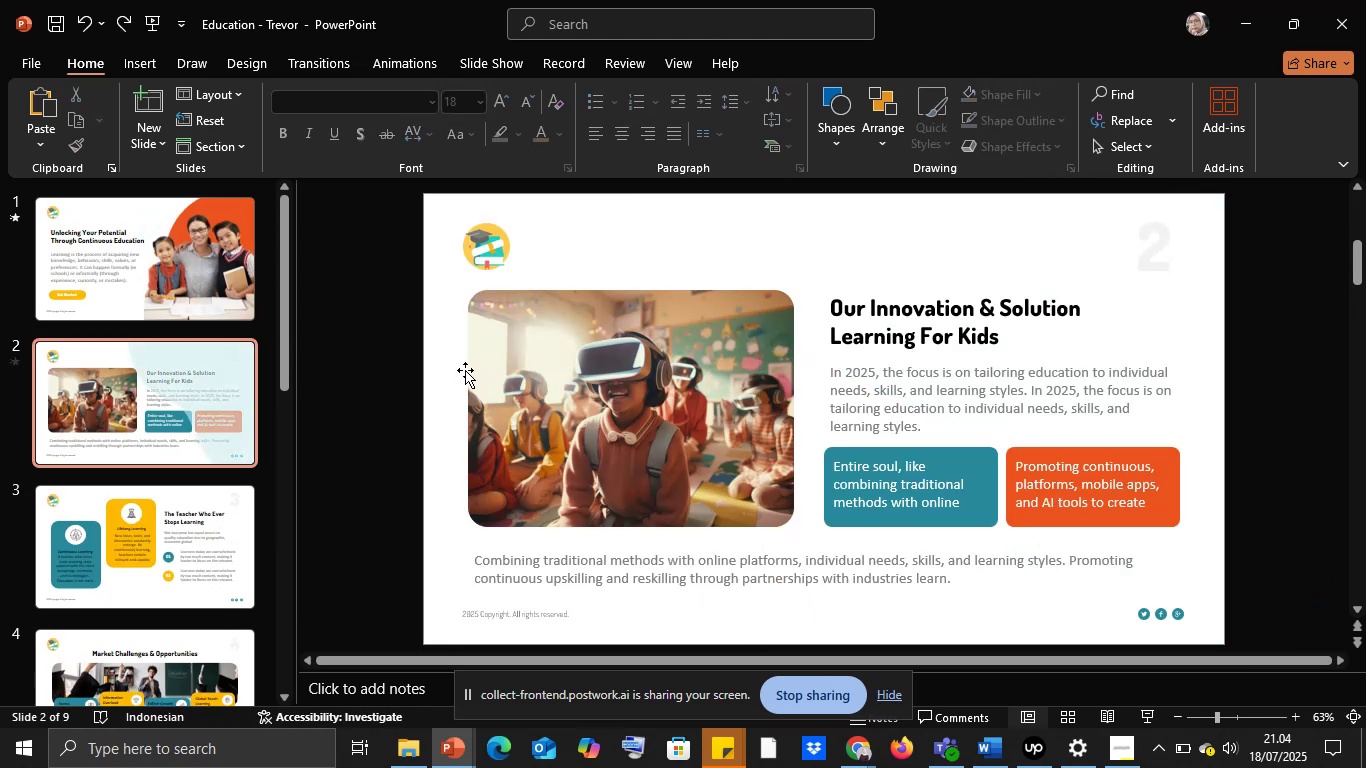 
key(Control+Z)
 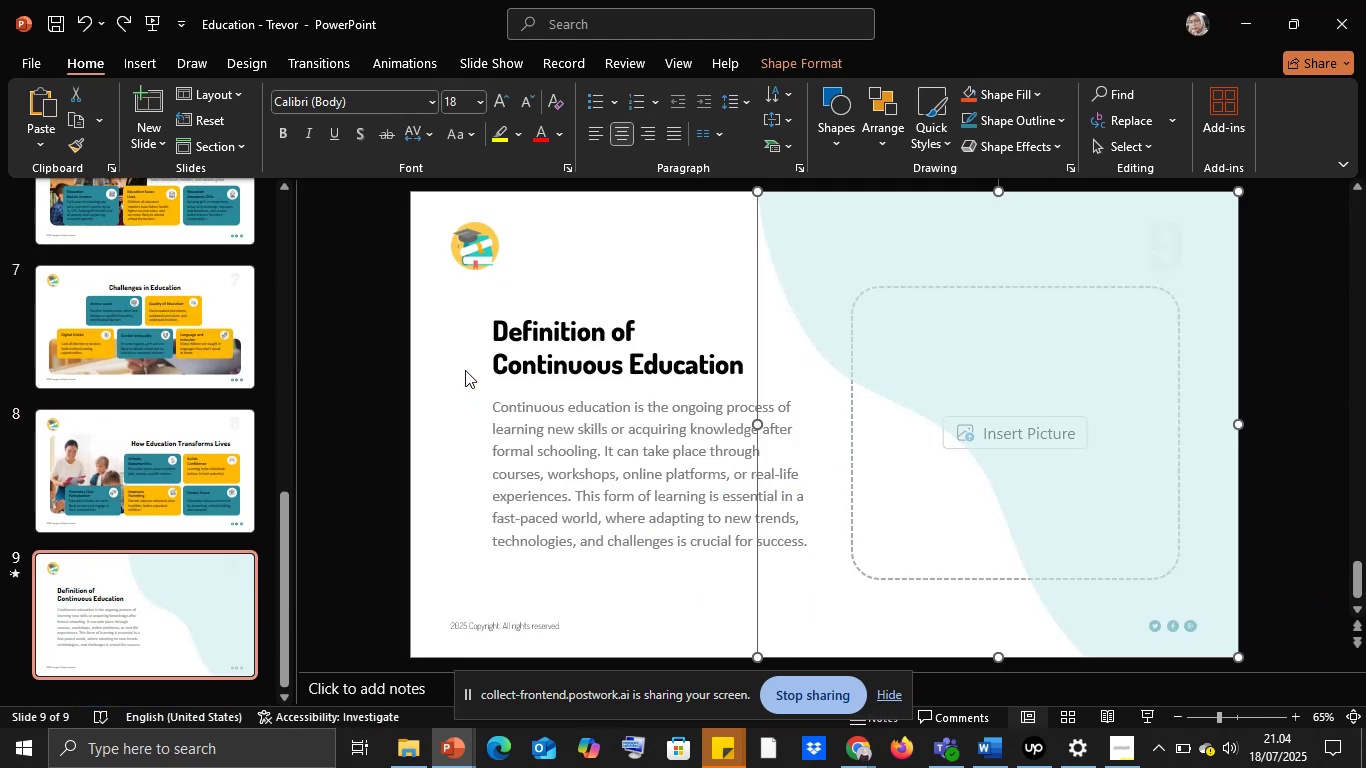 
key(Control+Z)
 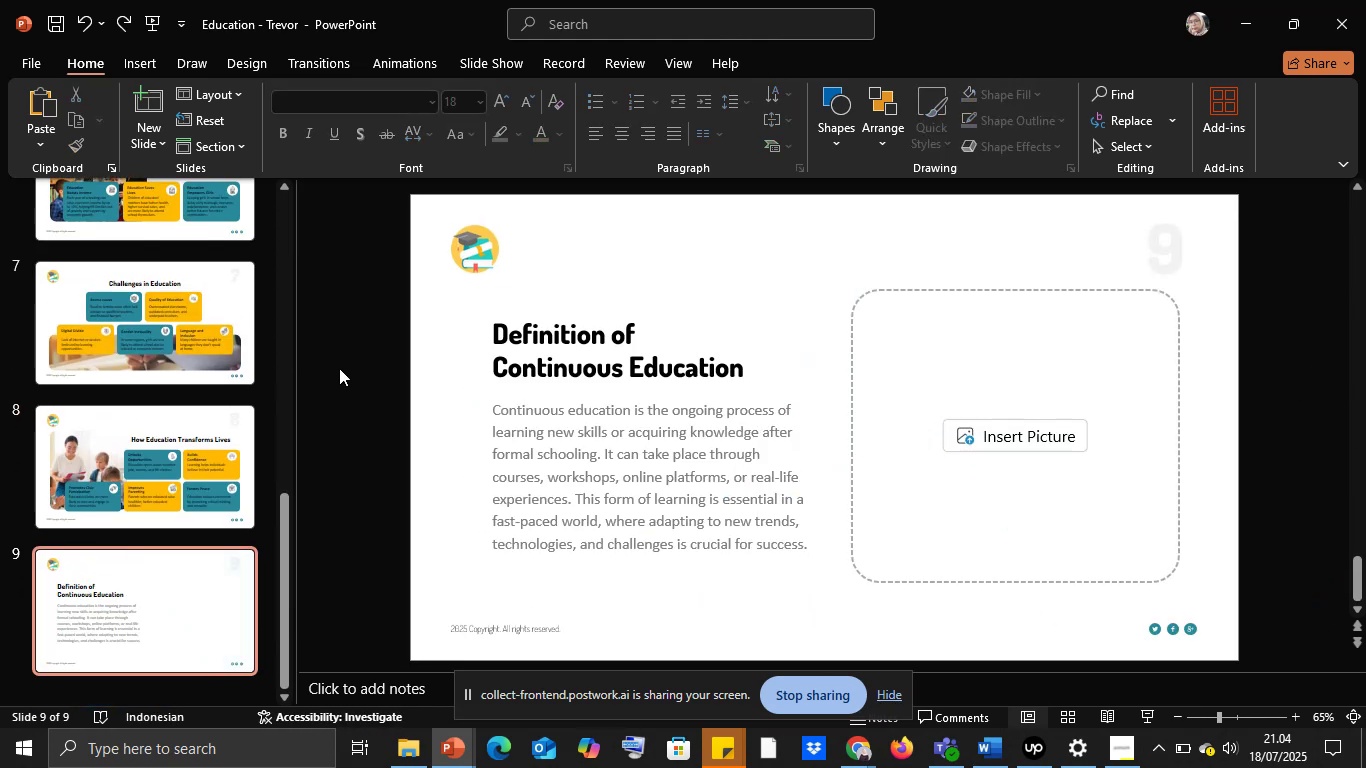 
left_click([372, 374])
 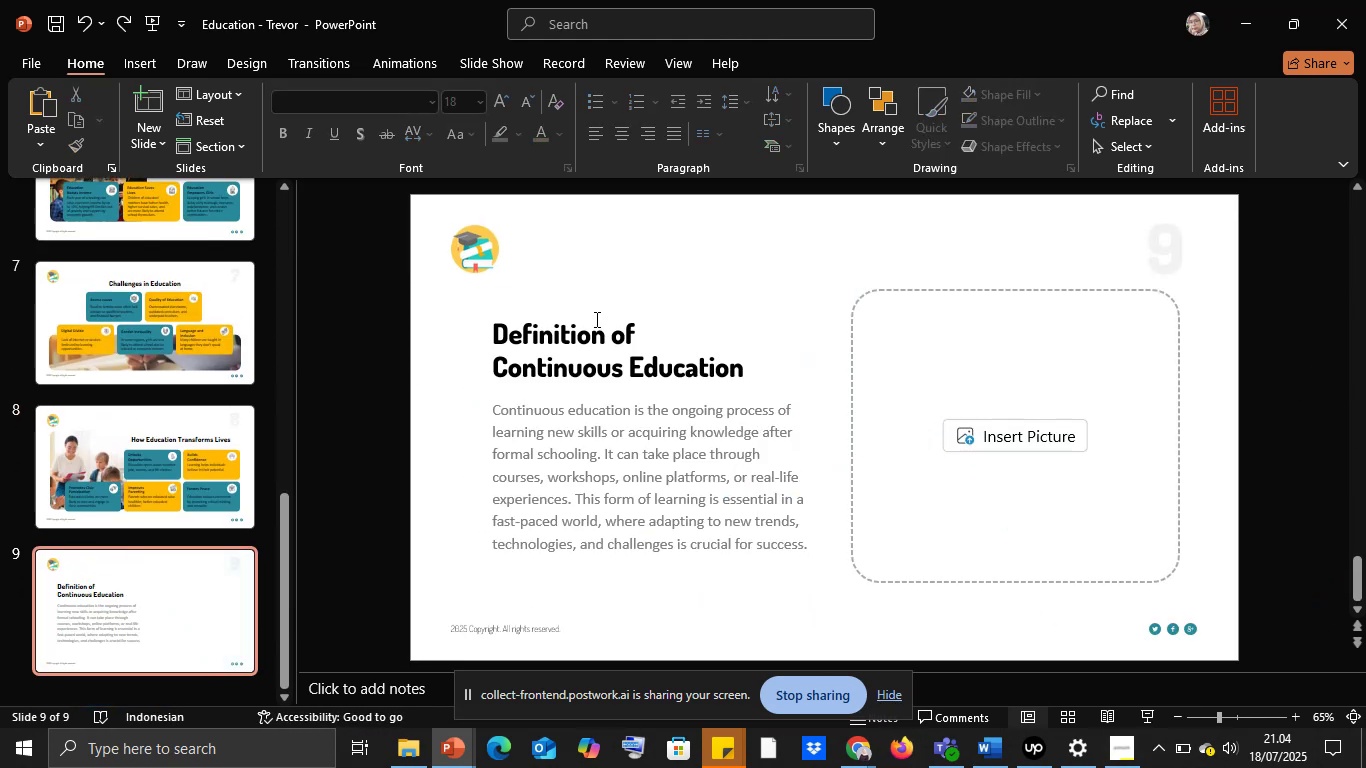 
key(Control+ControlLeft)
 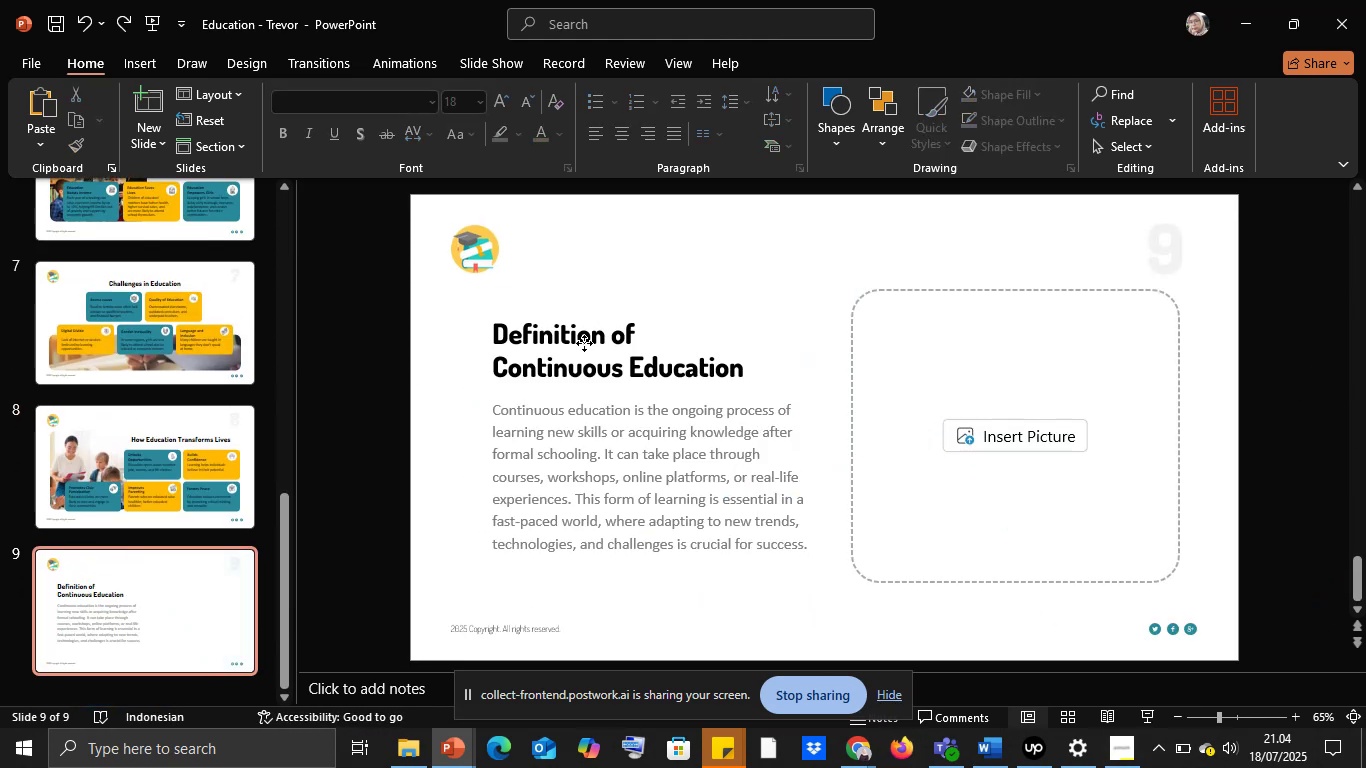 
key(Control+ControlLeft)
 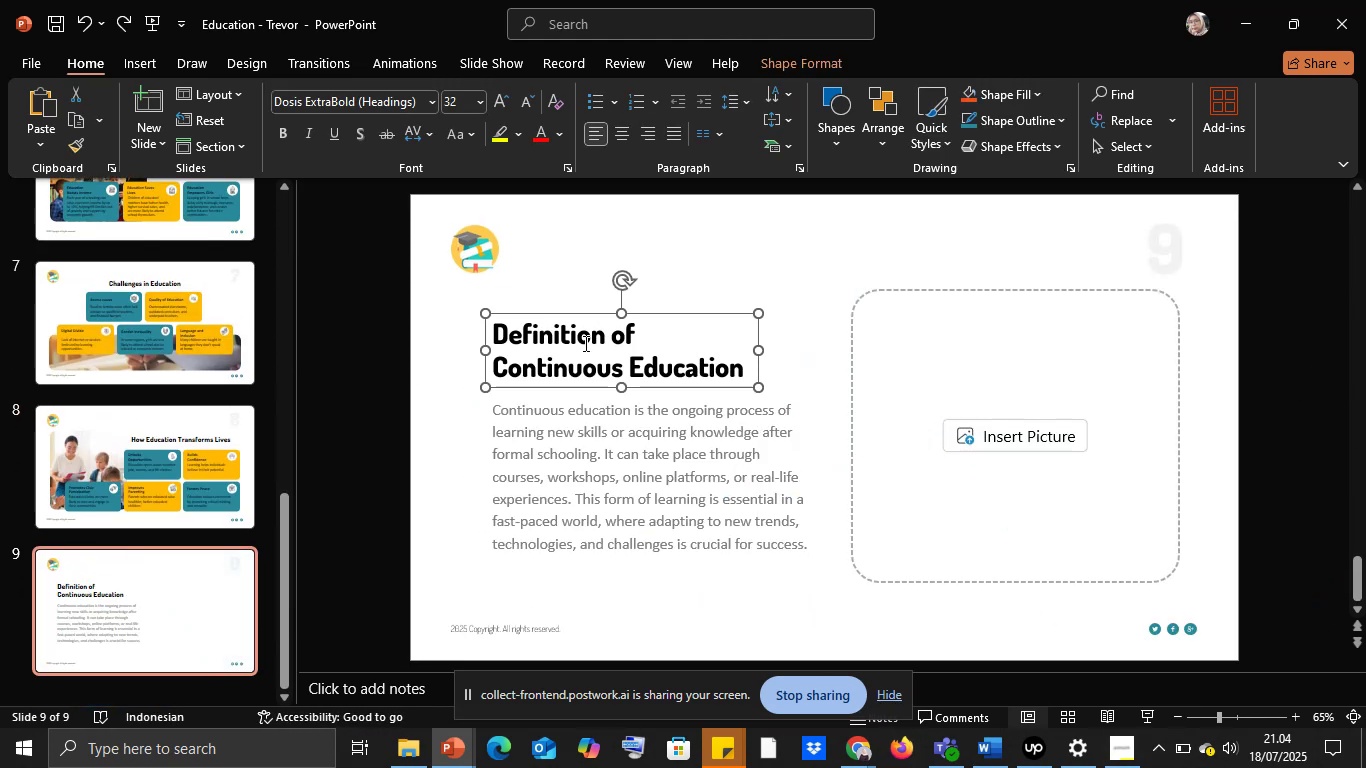 
key(Control+ControlLeft)
 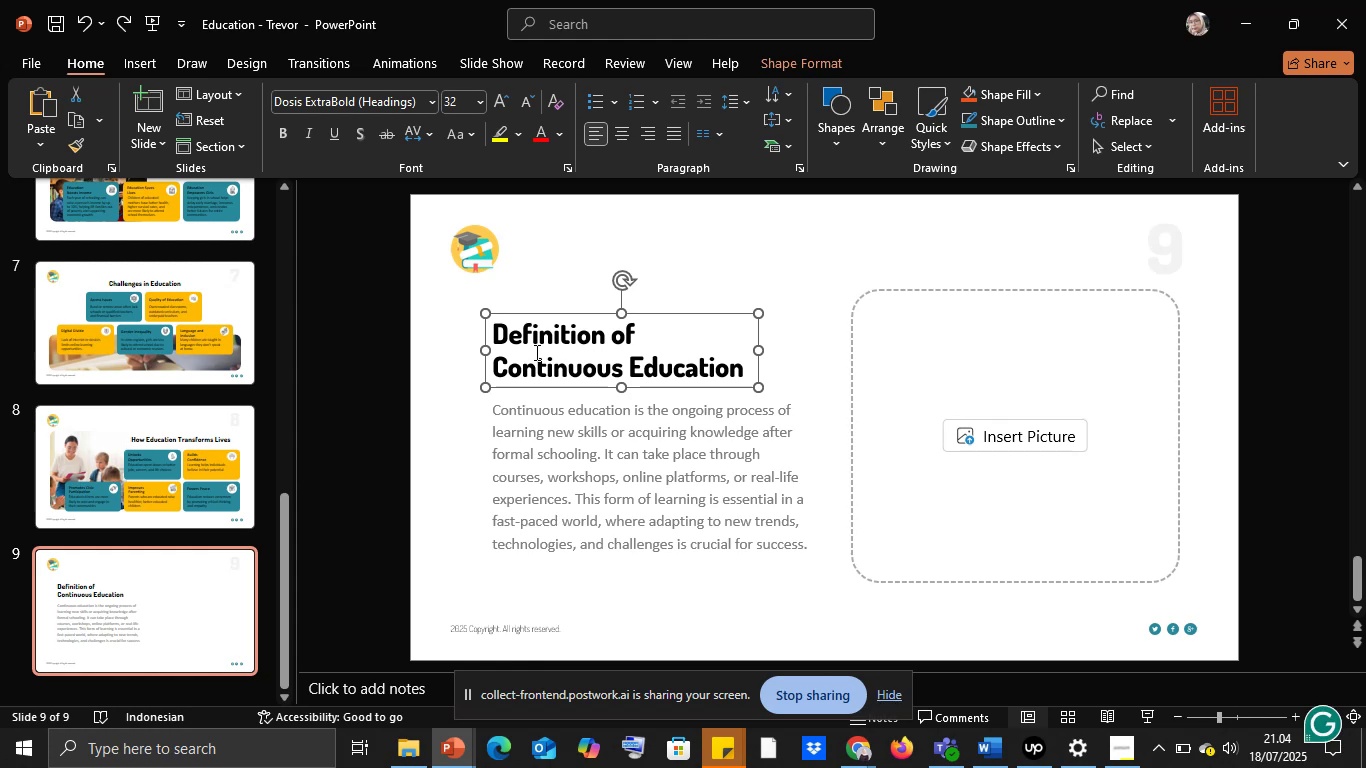 
left_click([526, 353])
 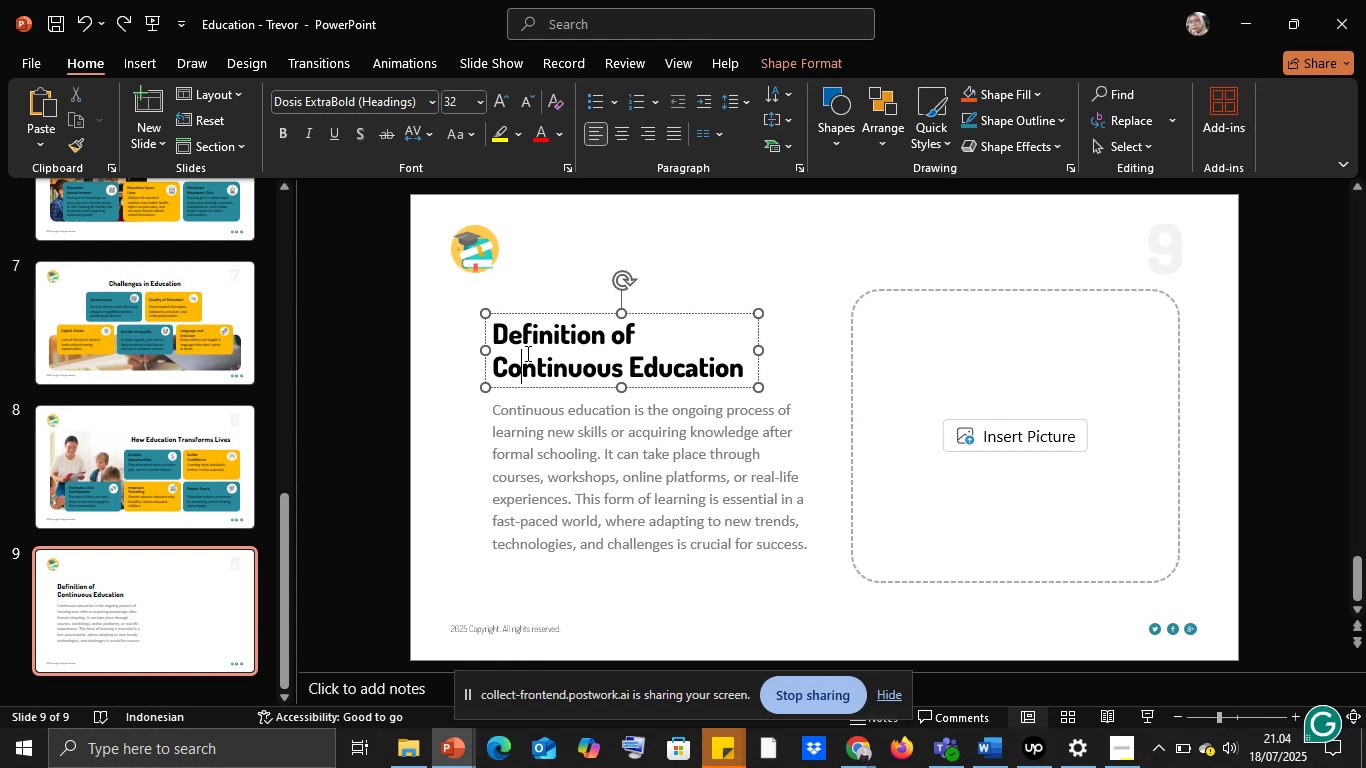 
key(Control+A)
 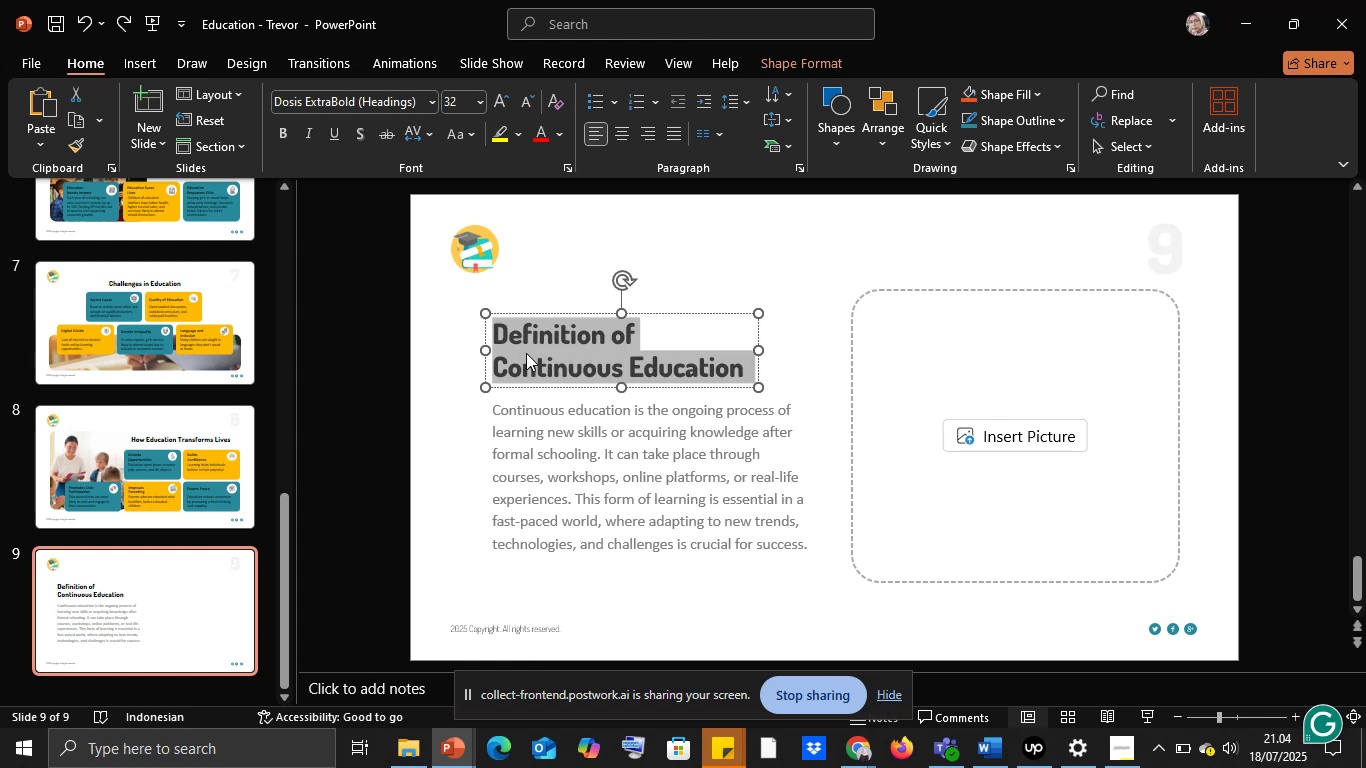 
key(Control+C)
 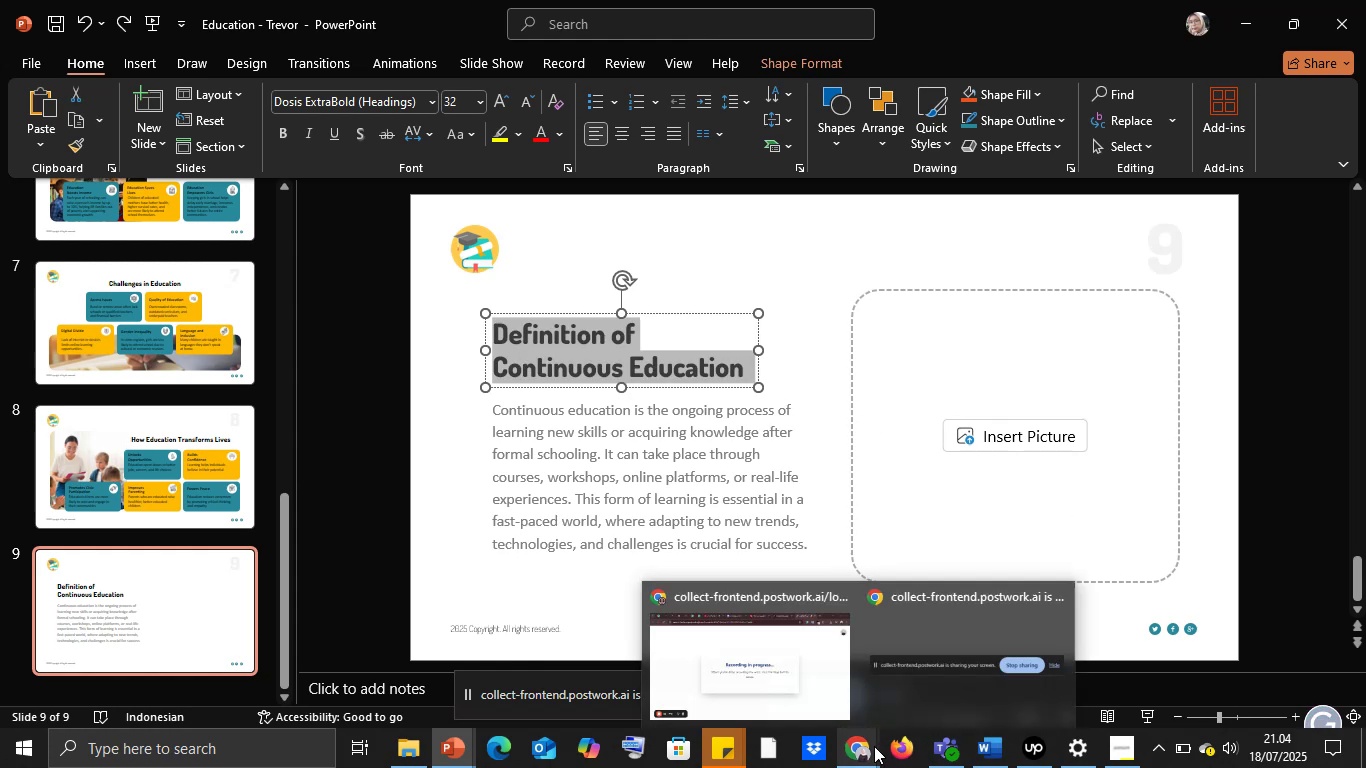 
left_click([809, 670])
 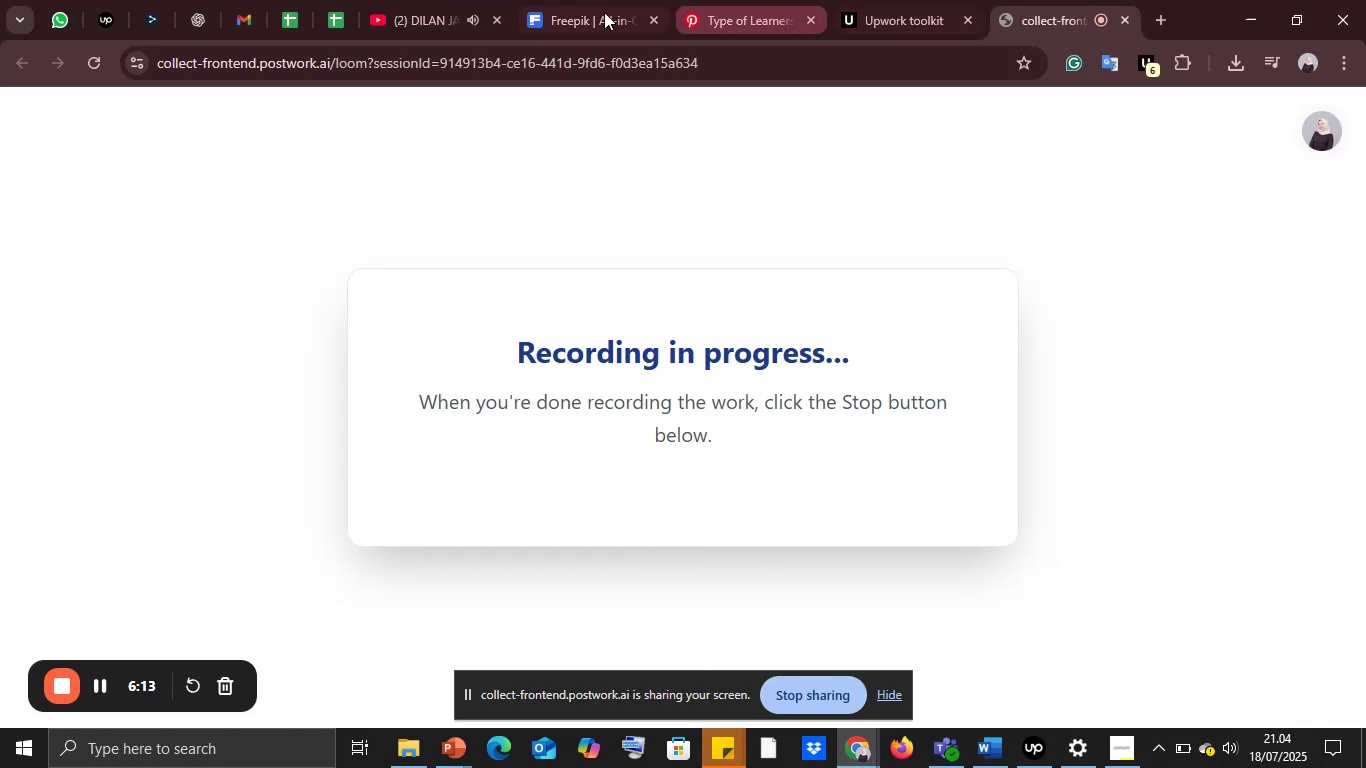 
left_click([602, 10])
 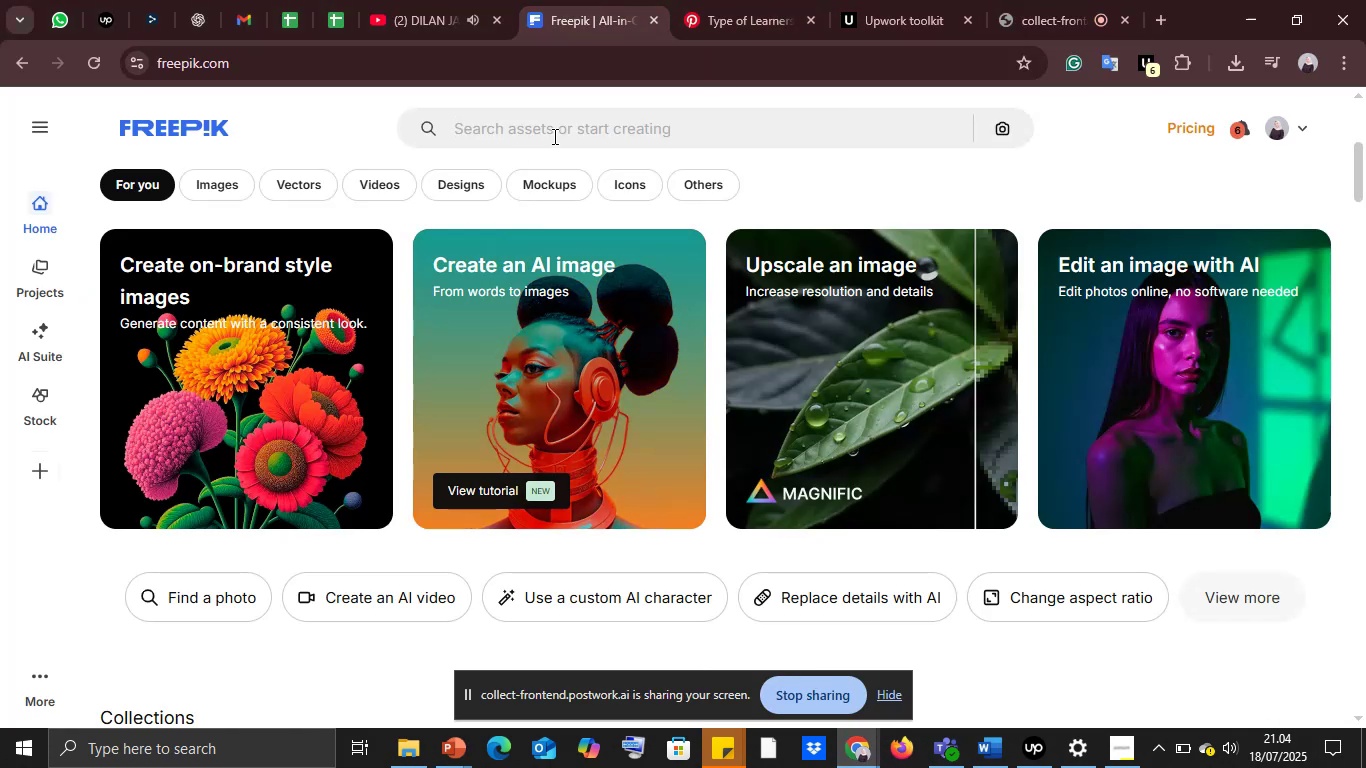 
key(Control+V)
 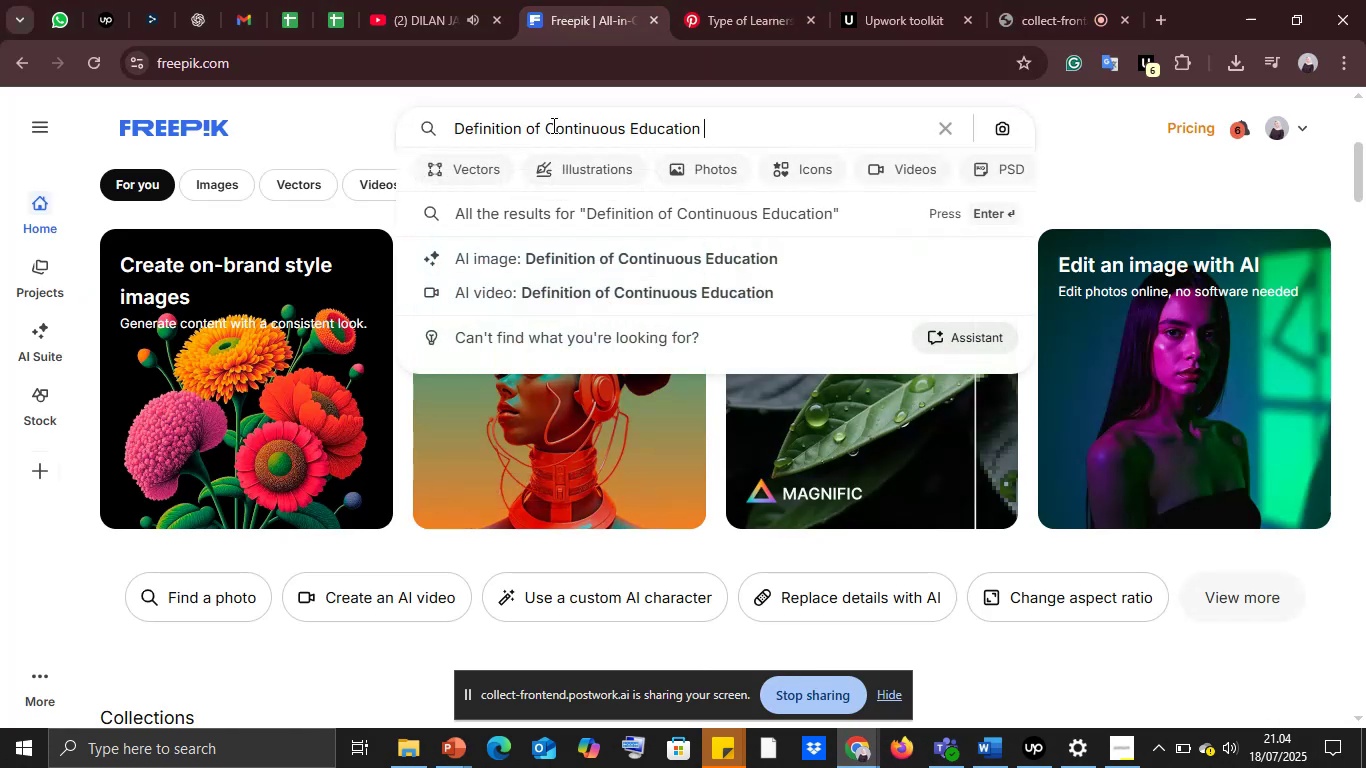 
key(Enter)
 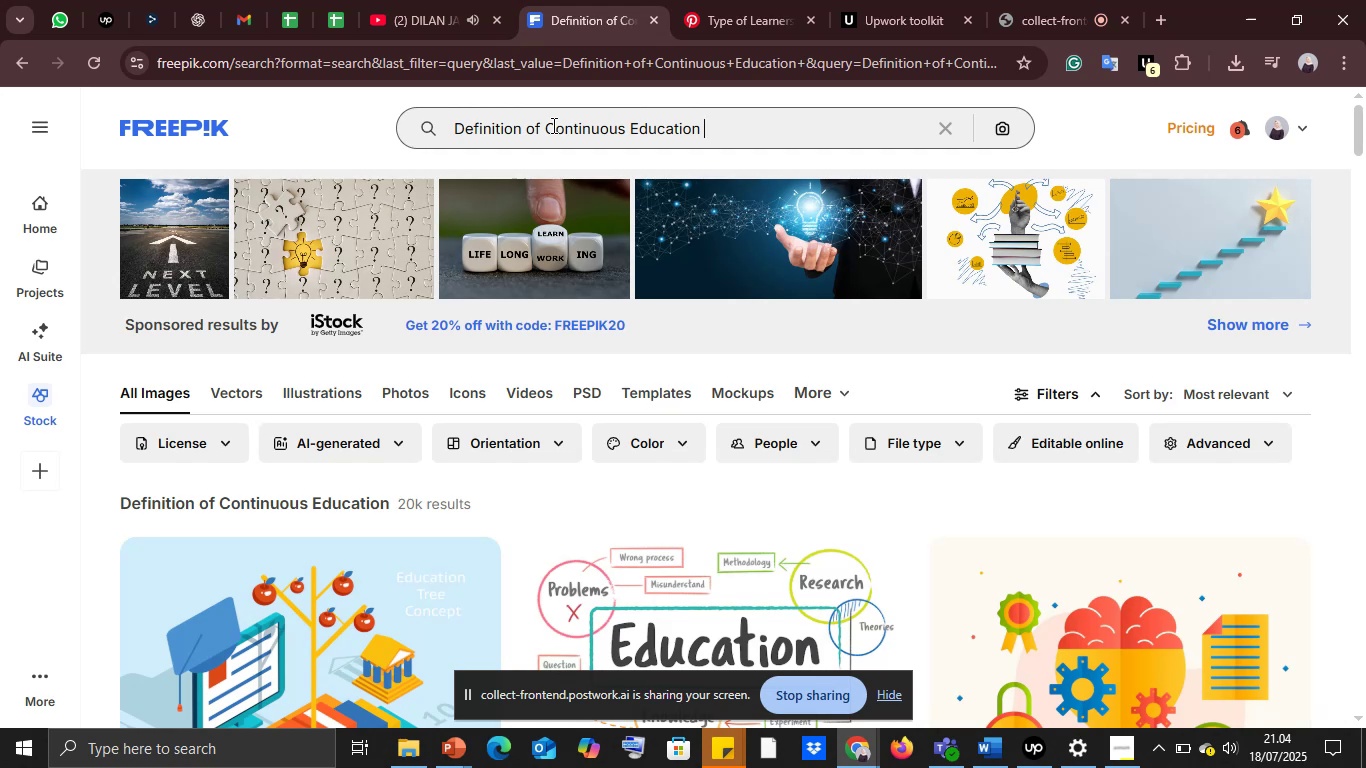 
wait(22.13)
 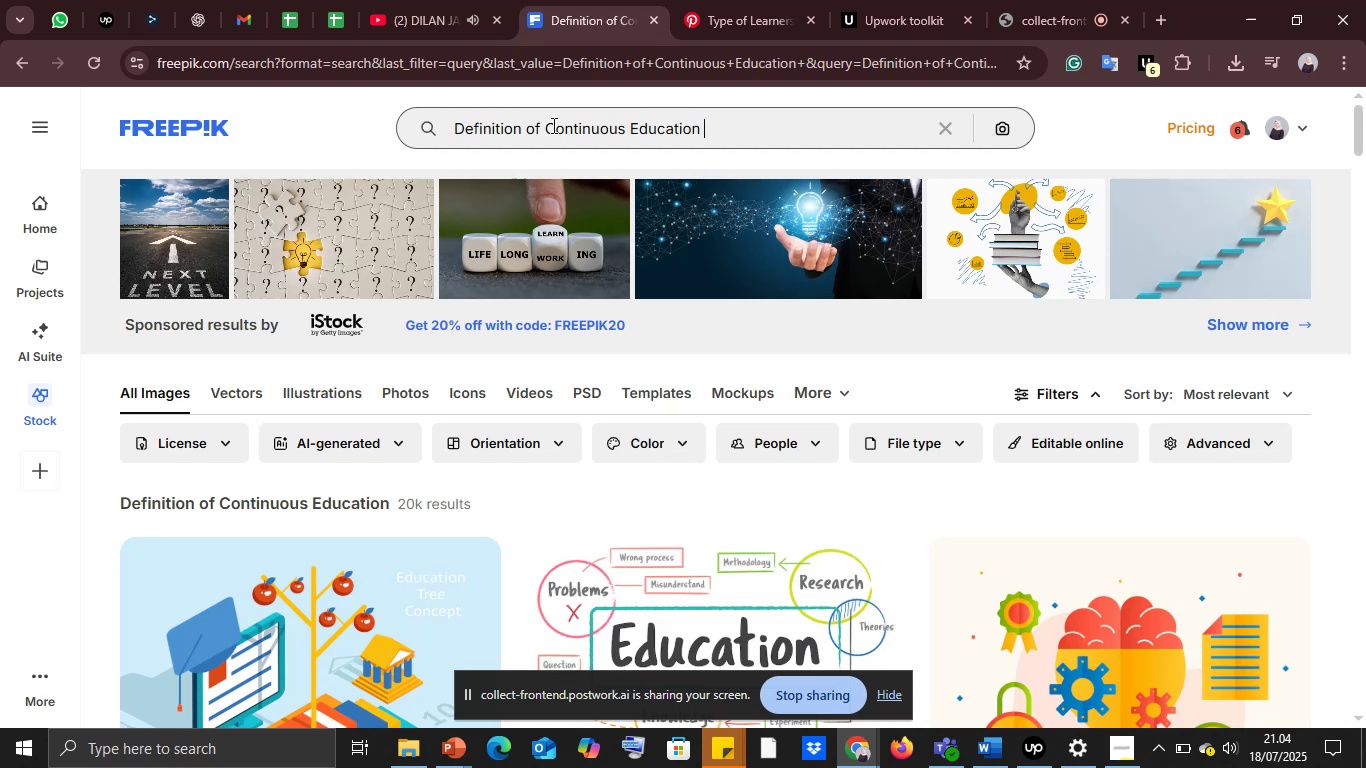 
scroll: coordinate [702, 522], scroll_direction: down, amount: 3.0
 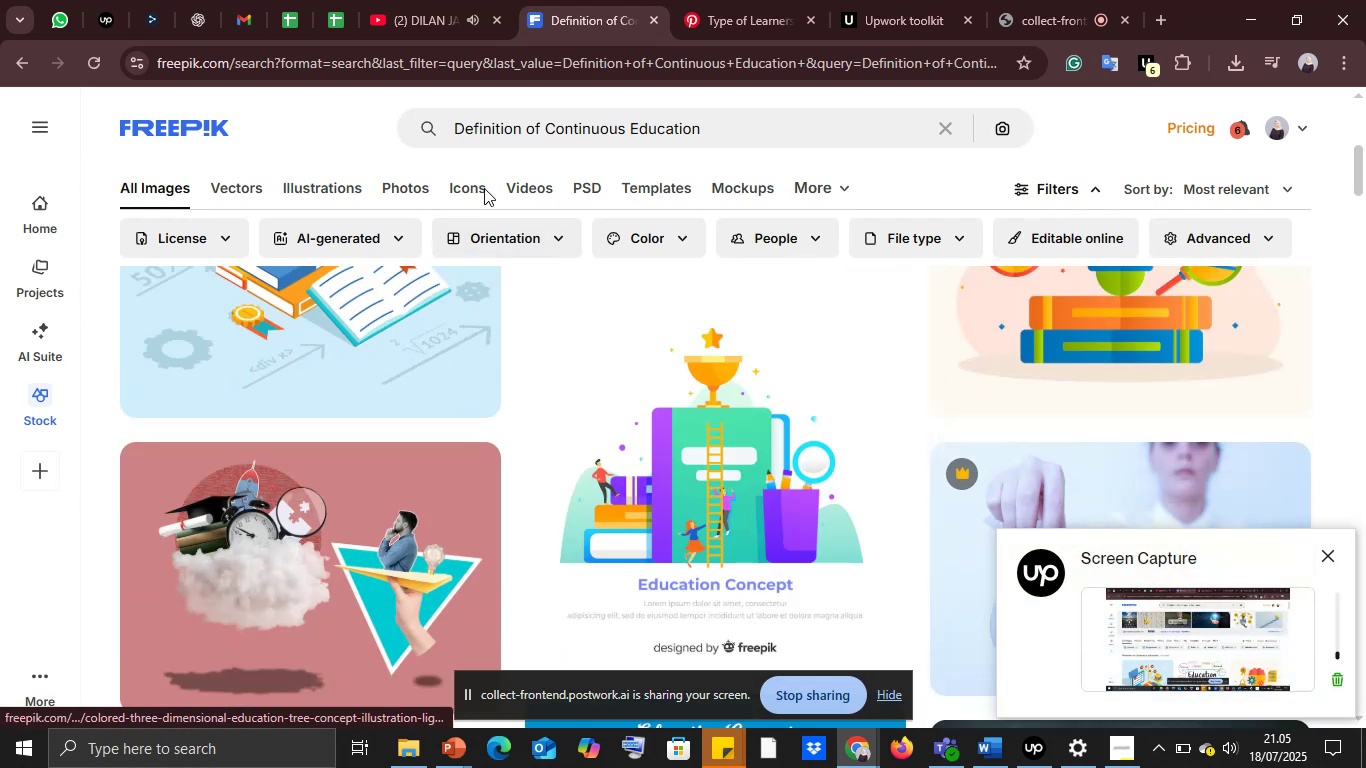 
left_click([470, 176])
 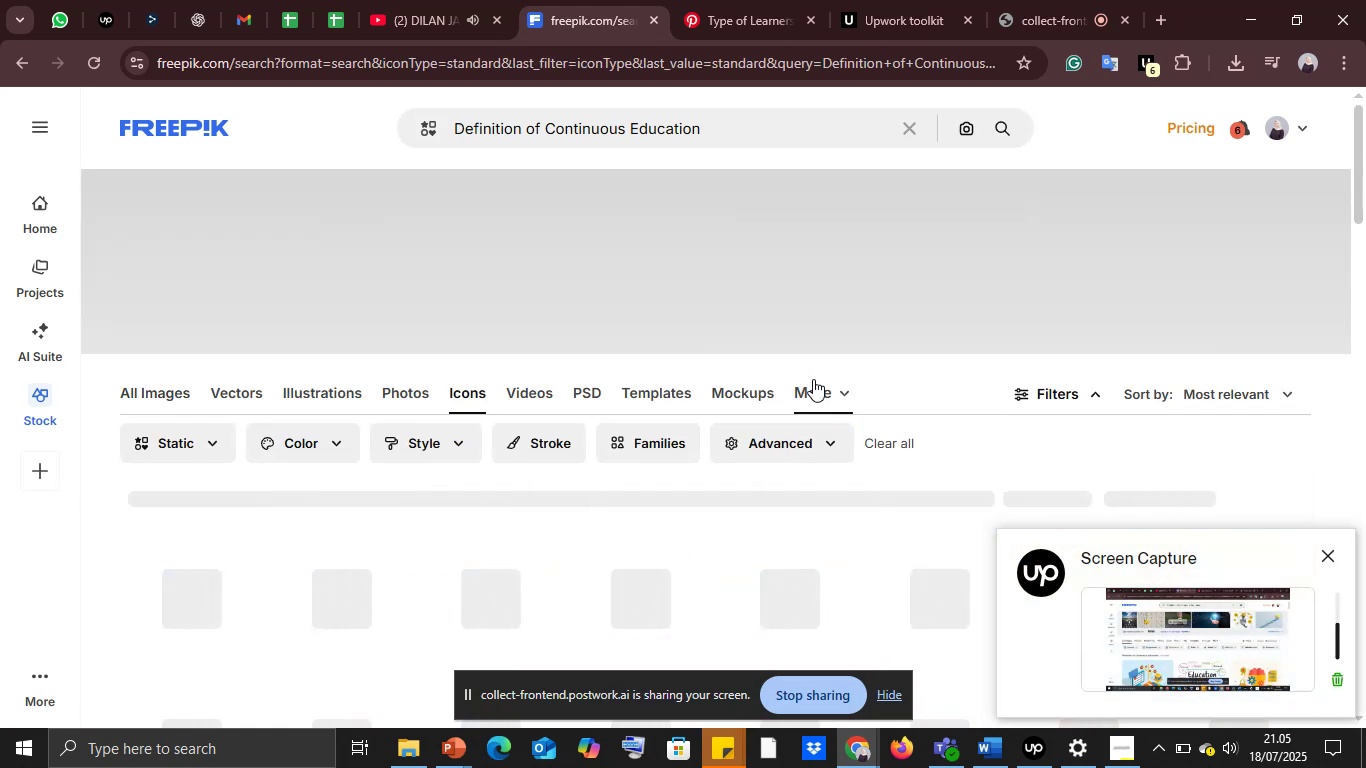 
scroll: coordinate [681, 486], scroll_direction: down, amount: 1.0
 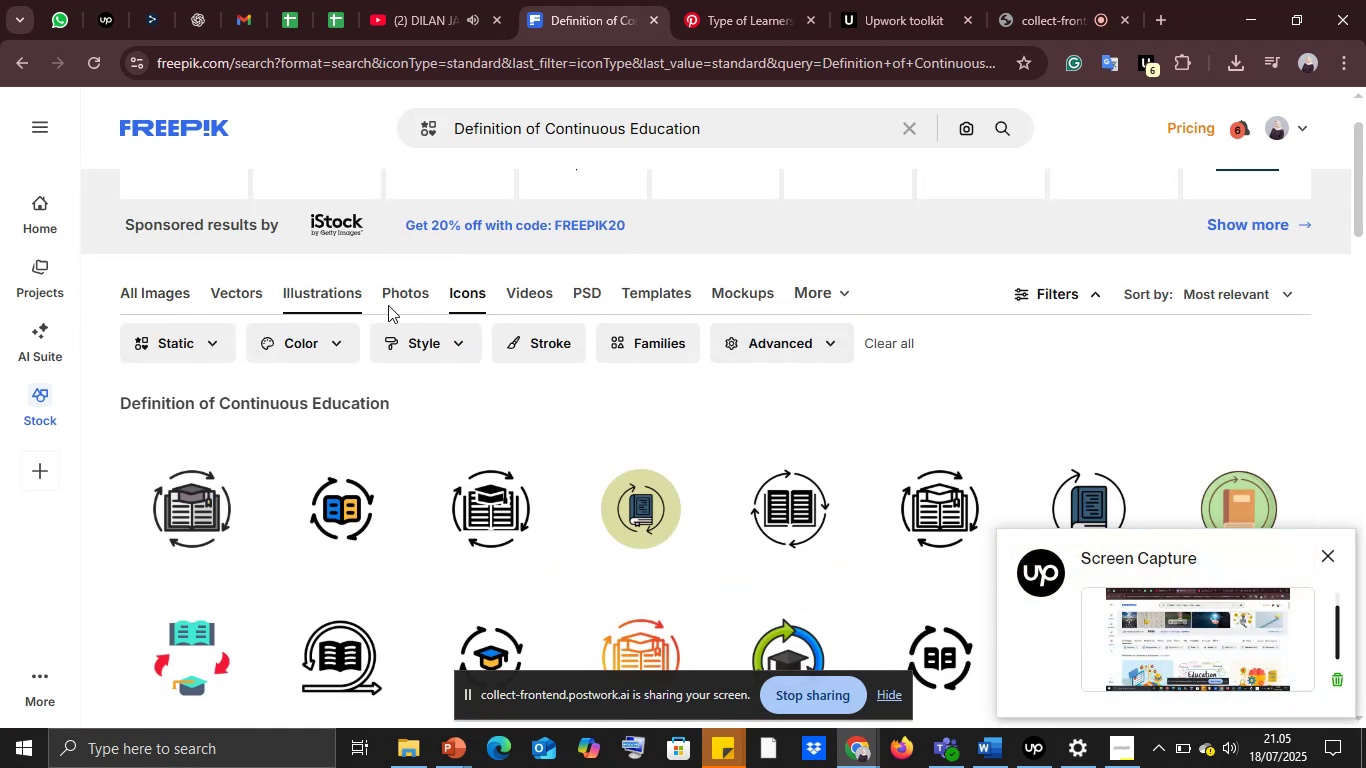 
left_click([421, 305])
 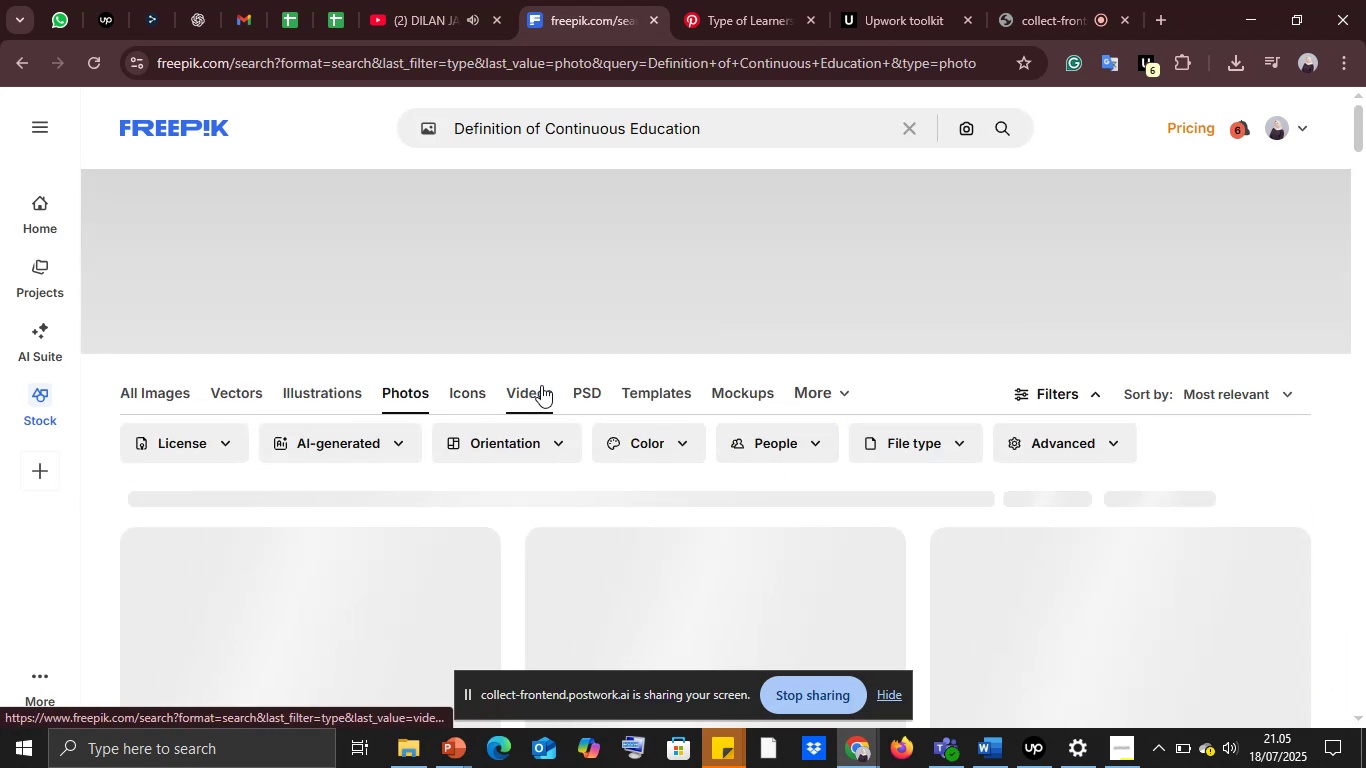 
scroll: coordinate [561, 468], scroll_direction: down, amount: 13.0
 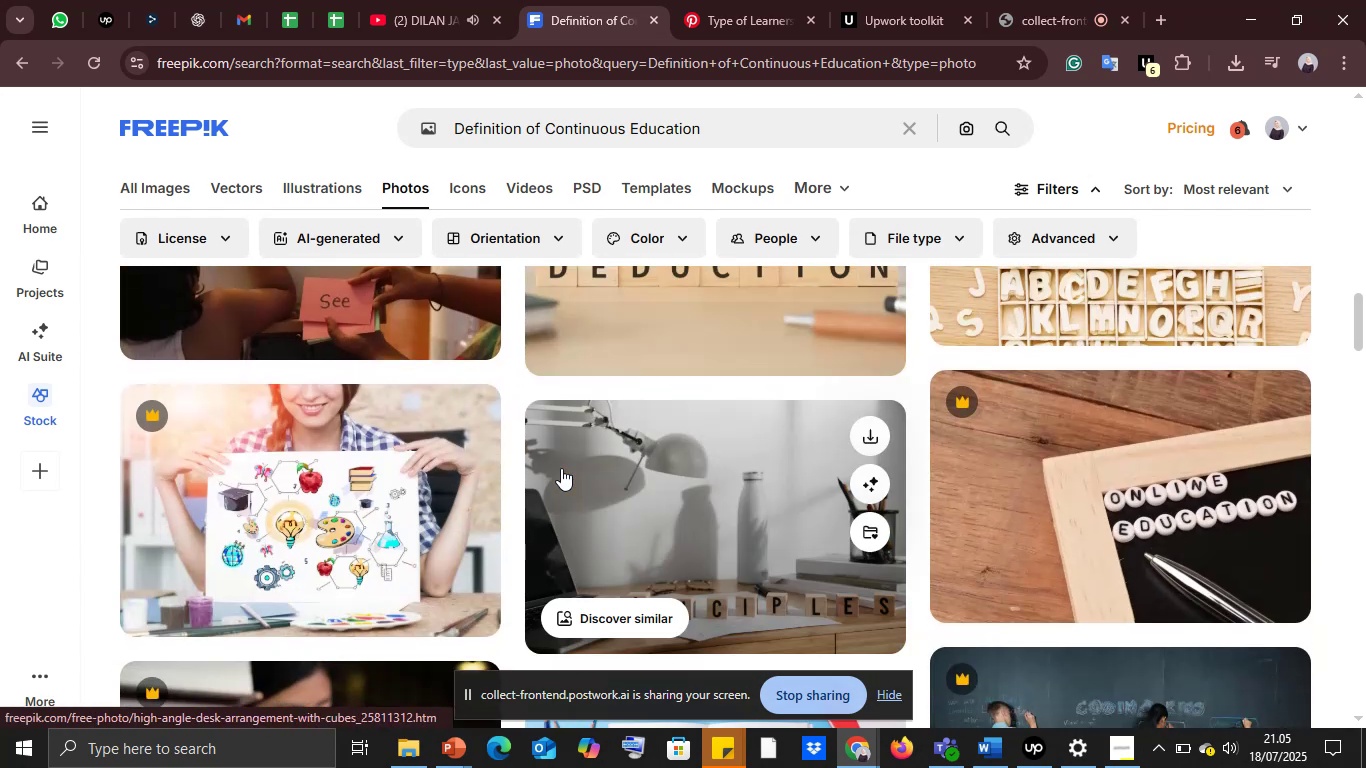 
scroll: coordinate [561, 468], scroll_direction: up, amount: 2.0
 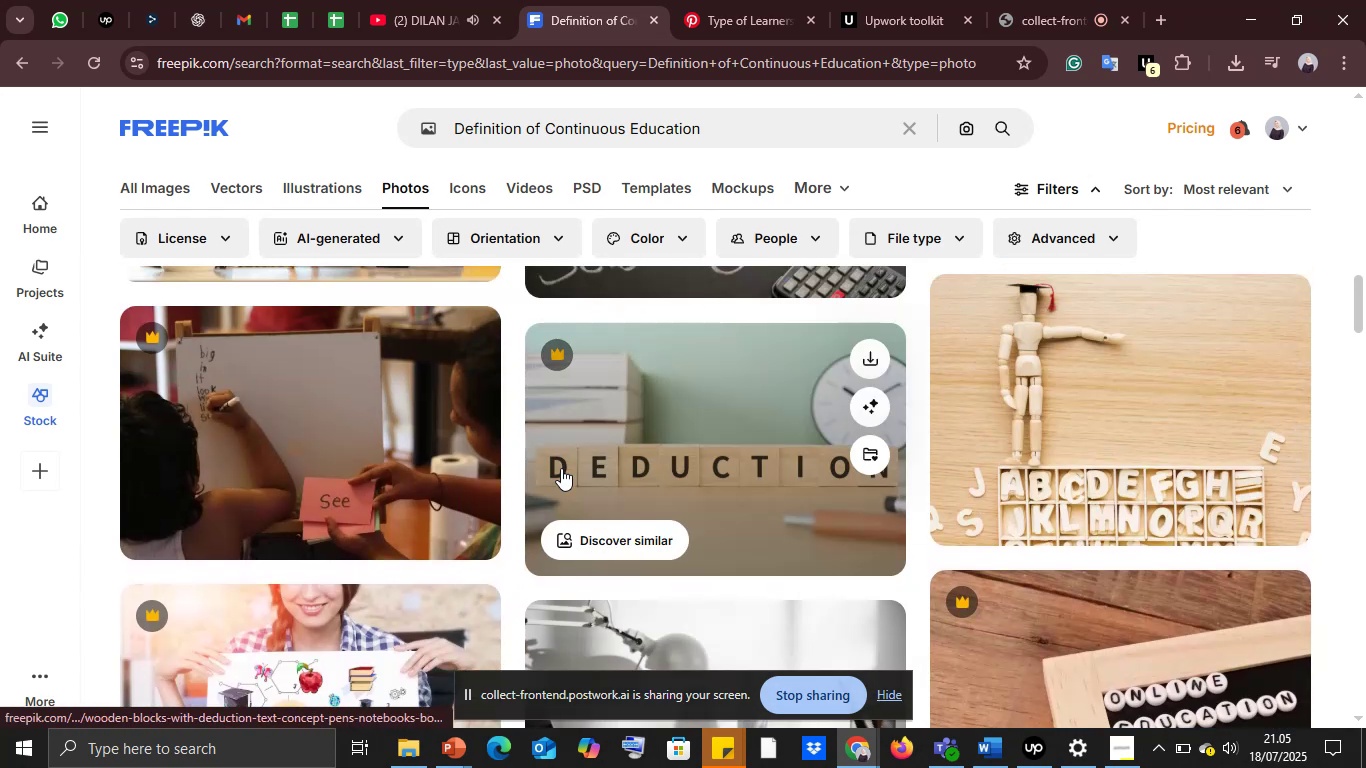 
scroll: coordinate [561, 468], scroll_direction: down, amount: 12.0
 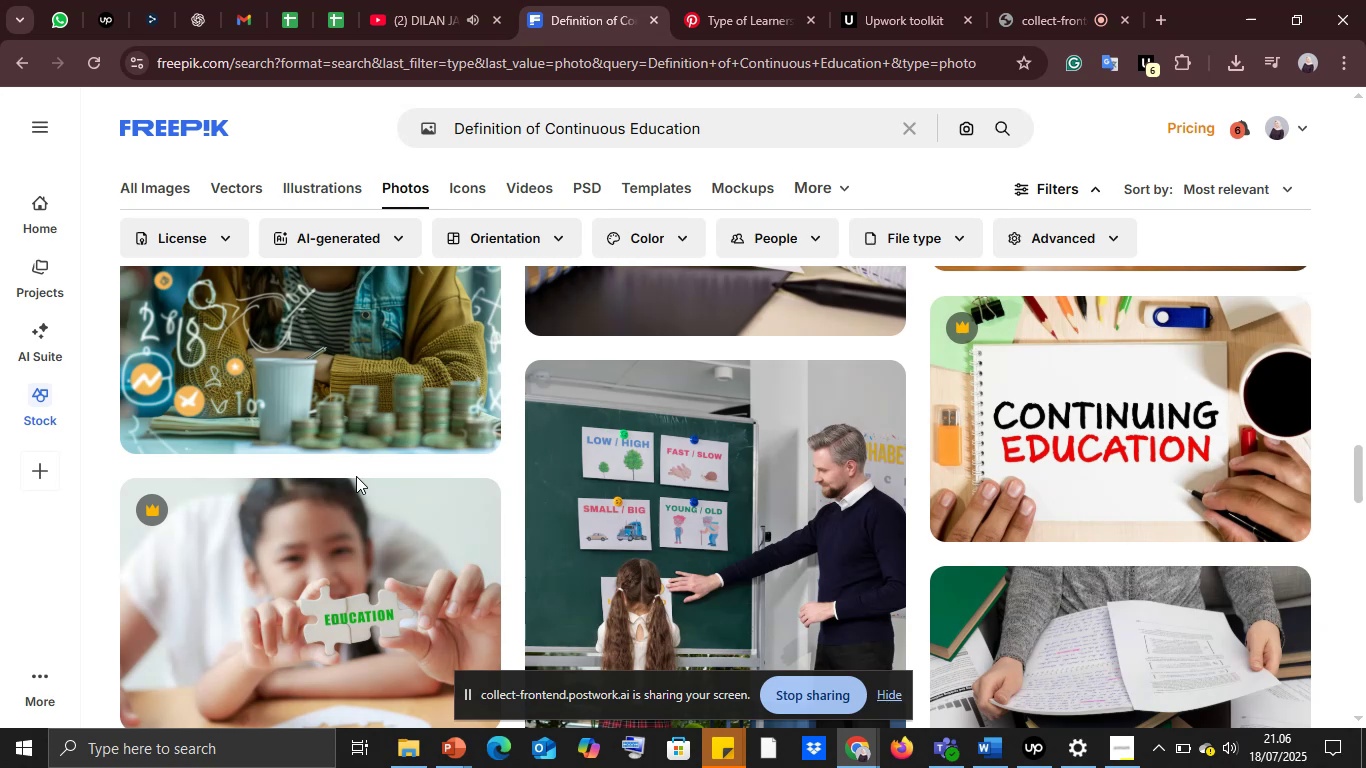 
wait(39.32)
 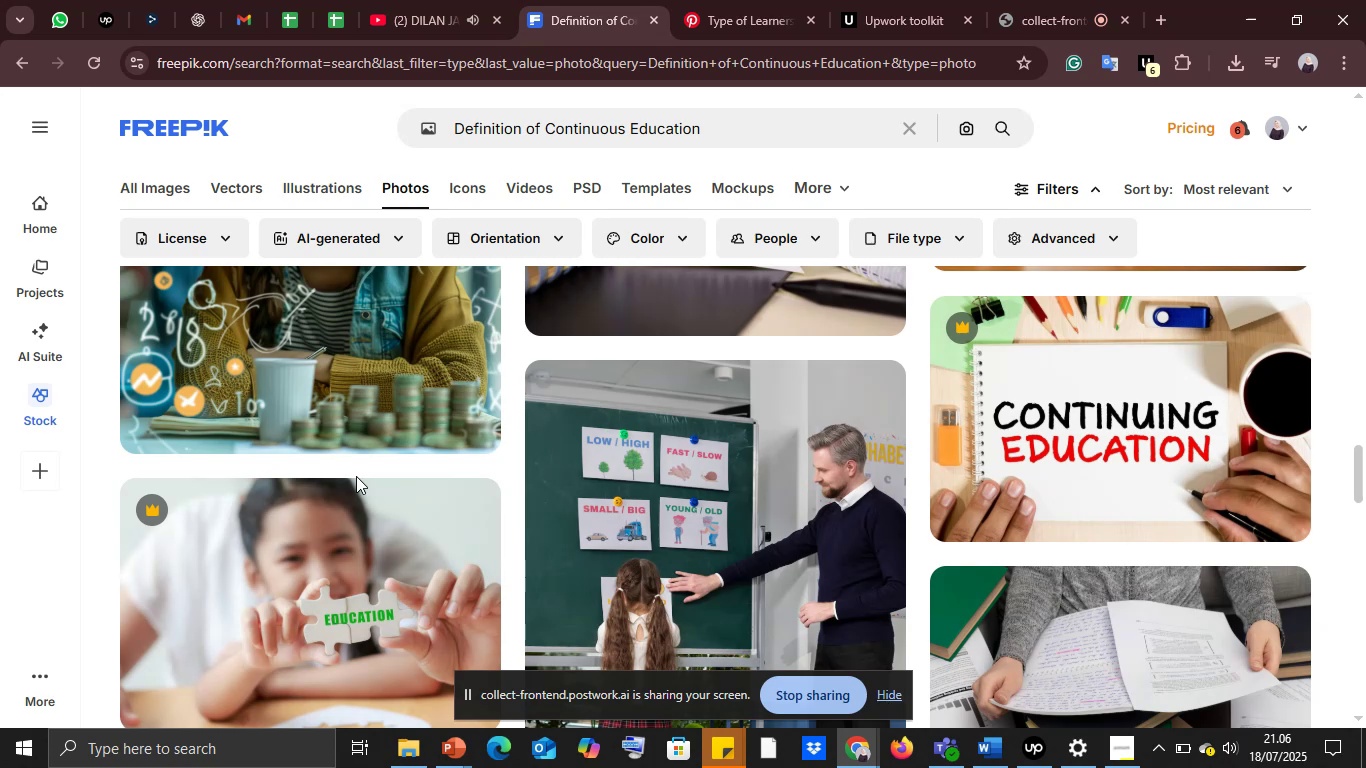 
scroll: coordinate [667, 435], scroll_direction: down, amount: 17.0
 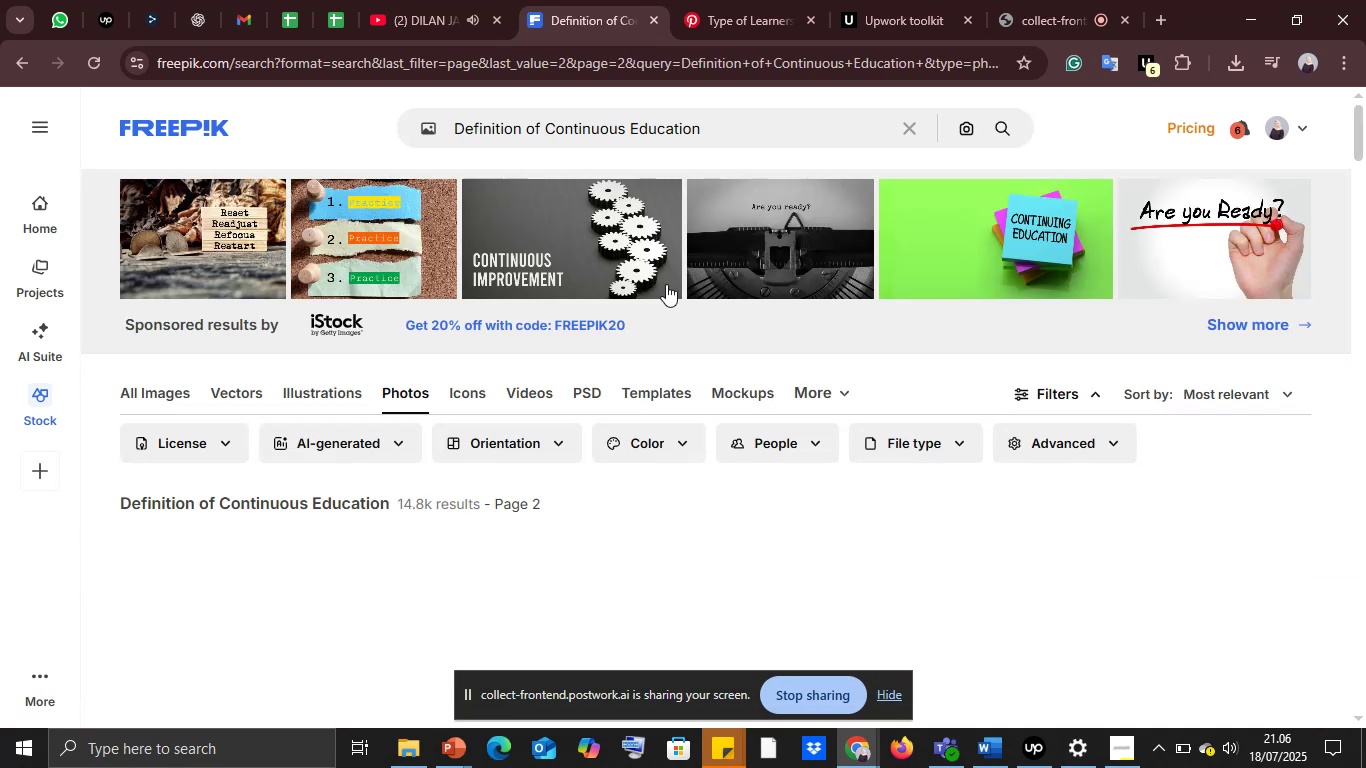 
wait(8.39)
 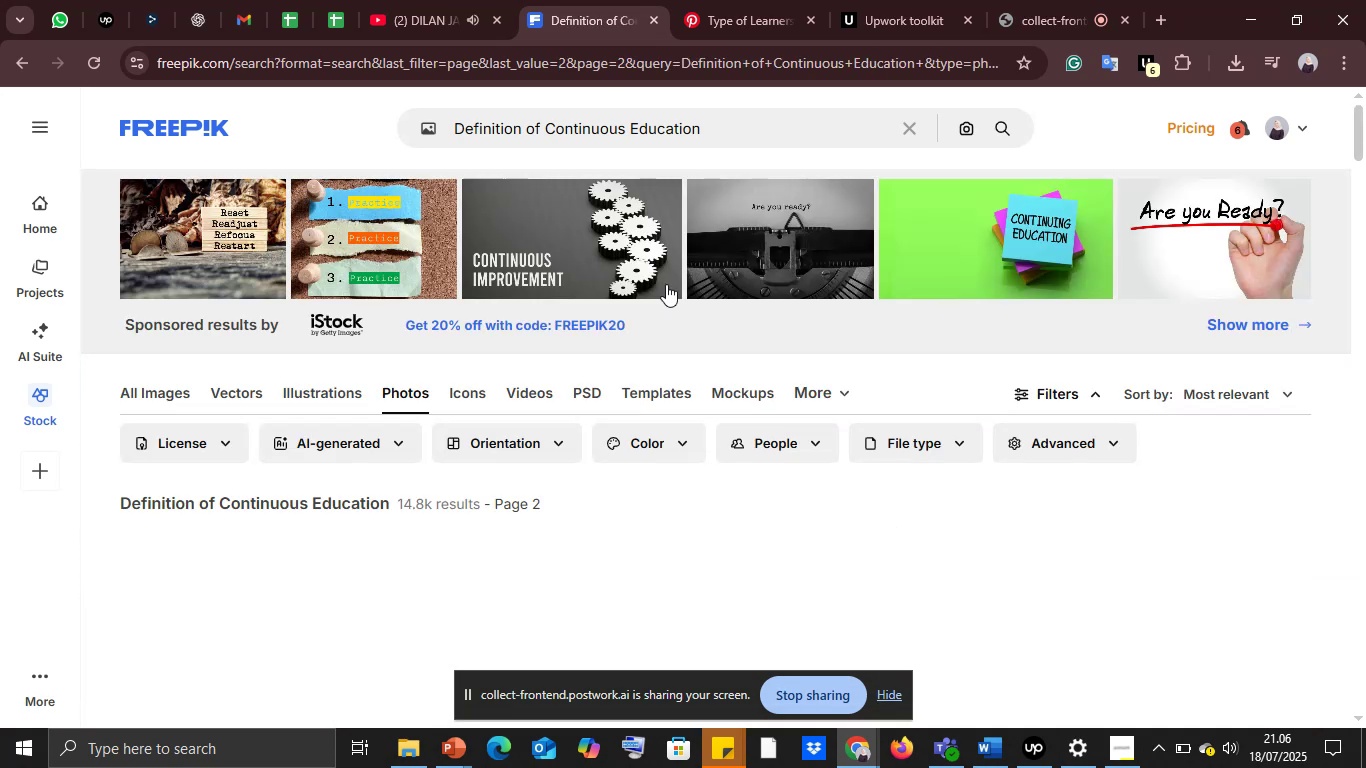 
scroll: coordinate [707, 556], scroll_direction: down, amount: 4.0
 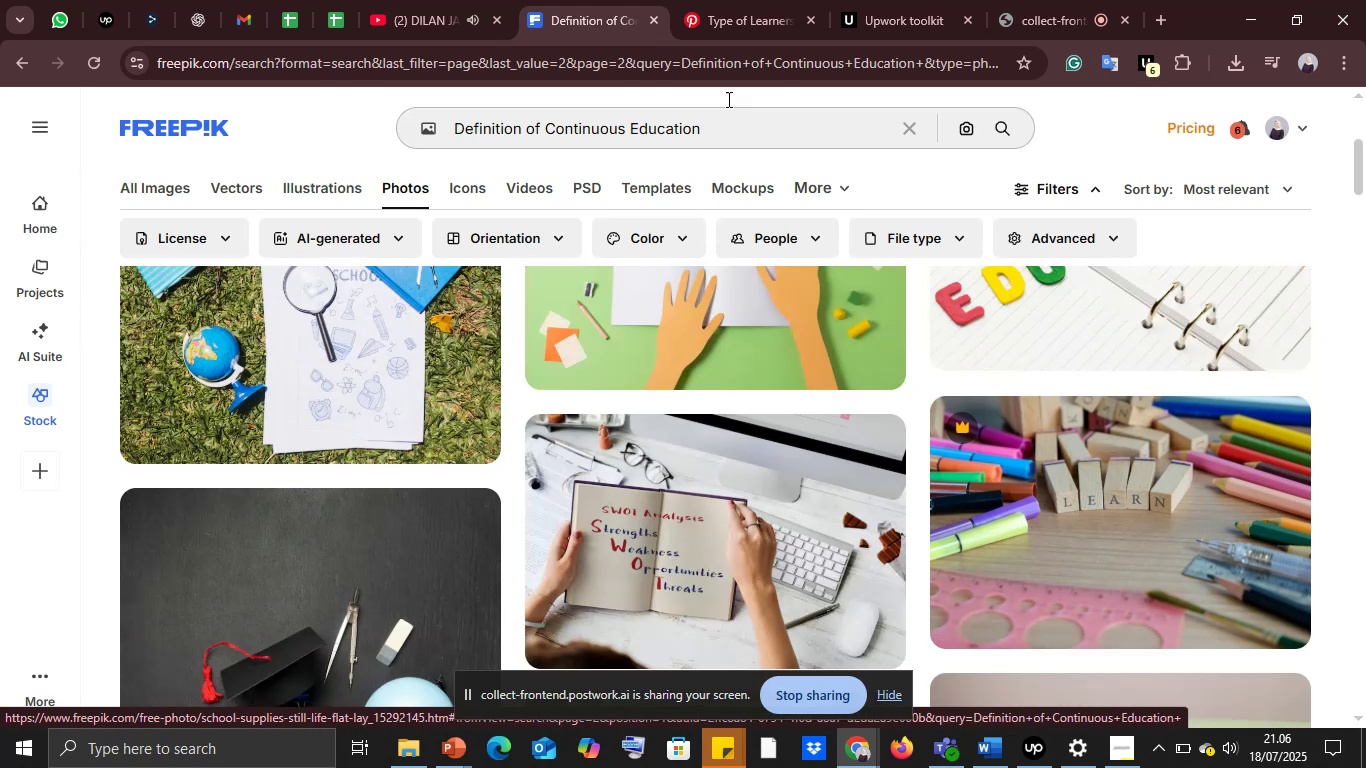 
left_click_drag(start_coordinate=[628, 129], to_coordinate=[420, 132])
 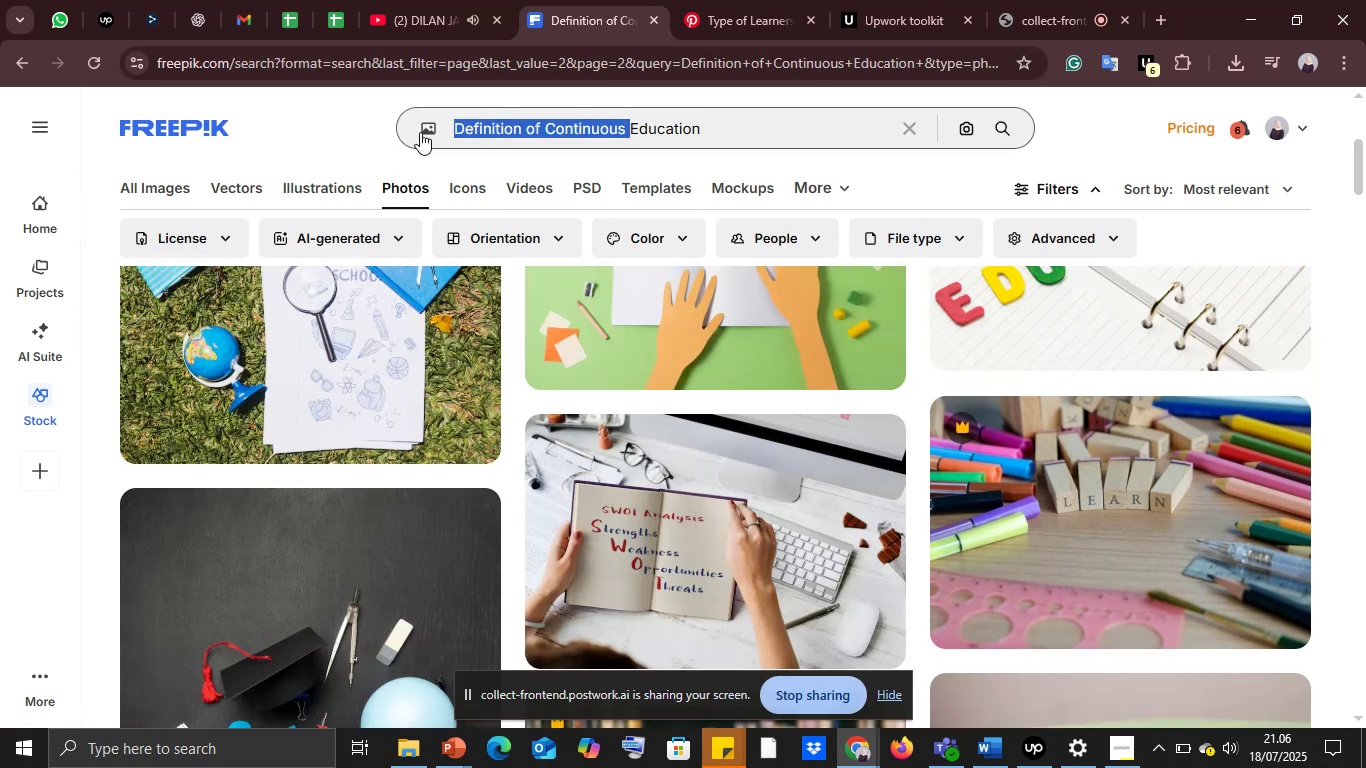 
key(Backspace)
 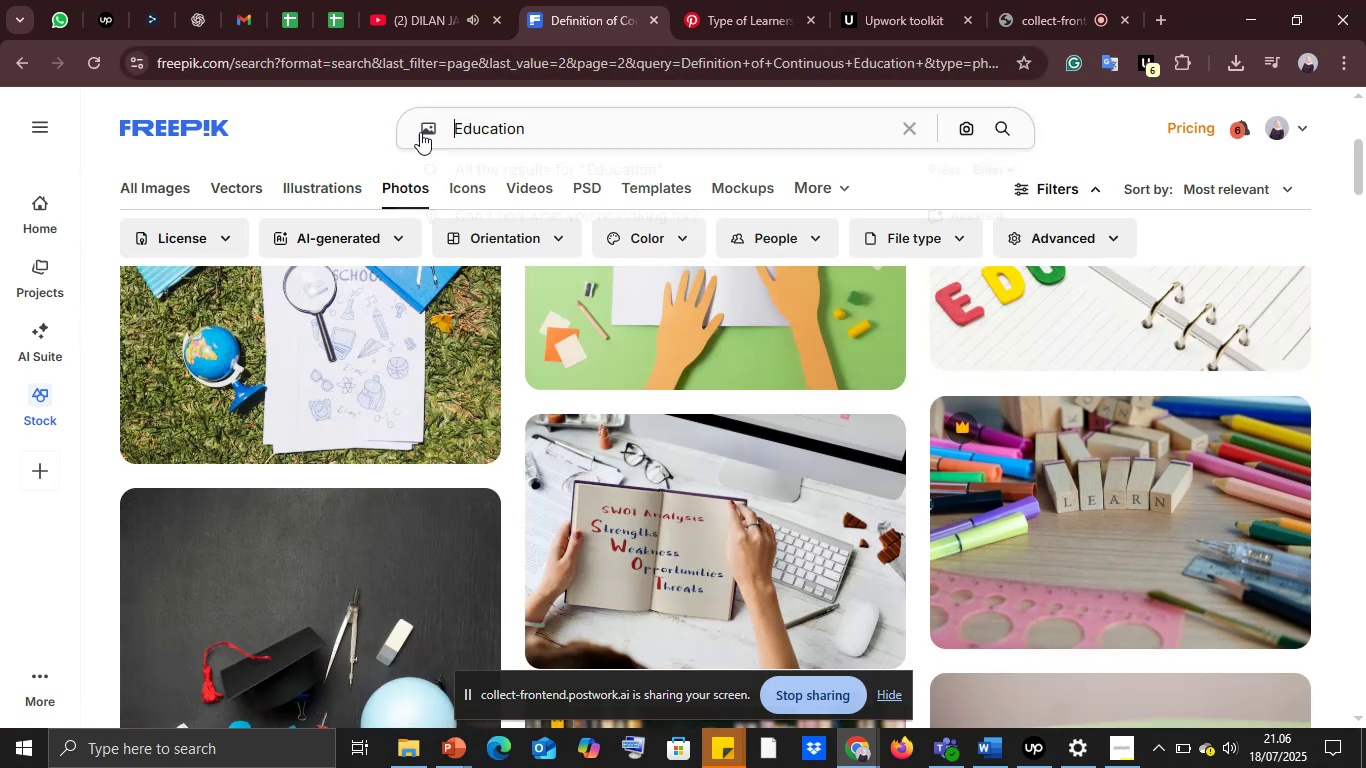 
key(Enter)
 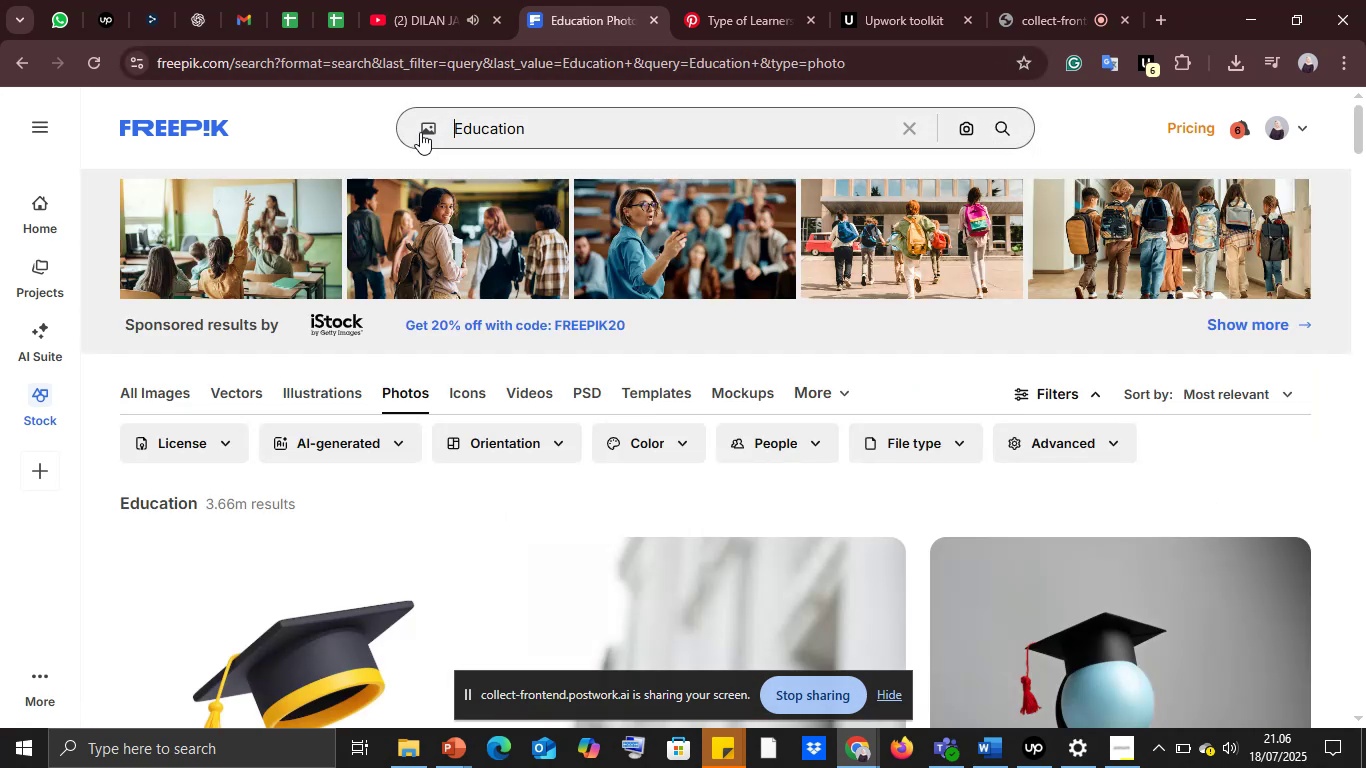 
wait(5.74)
 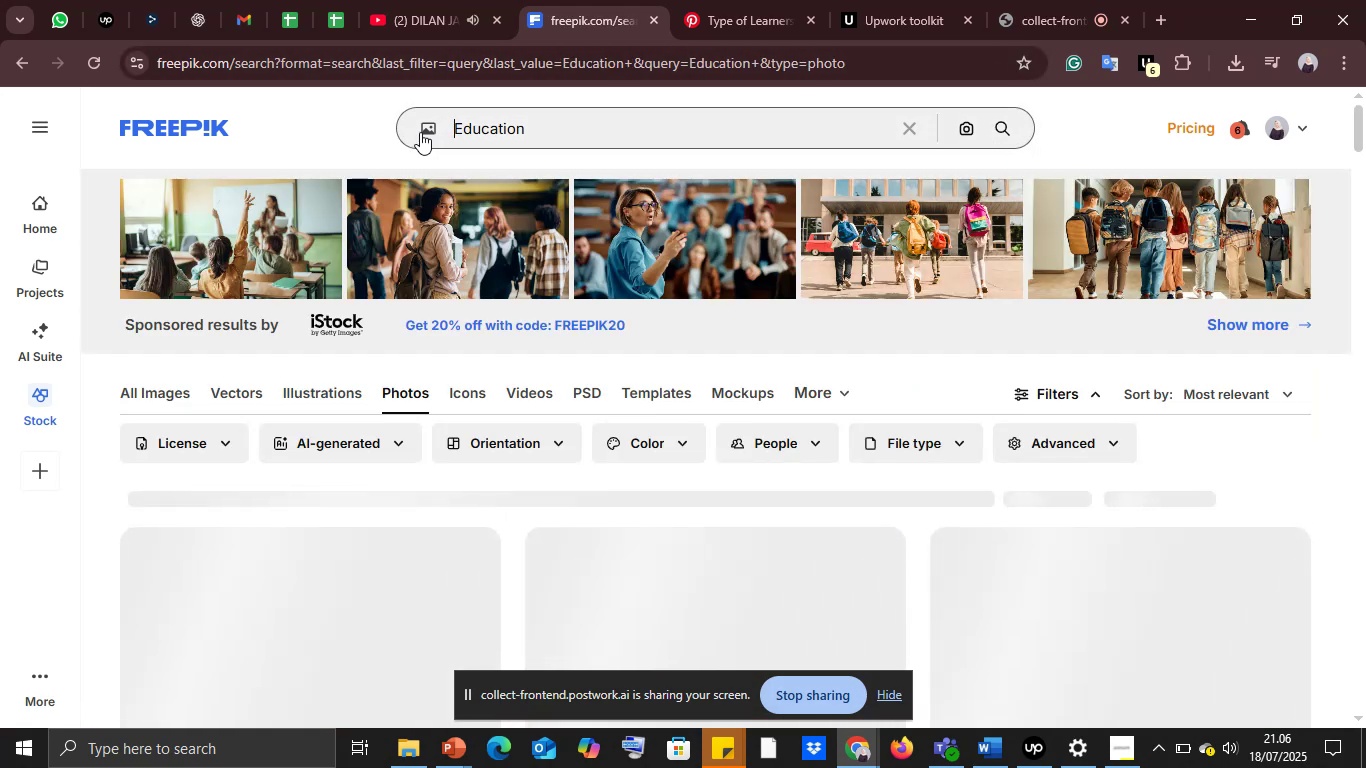 
scroll: coordinate [584, 366], scroll_direction: down, amount: 7.0
 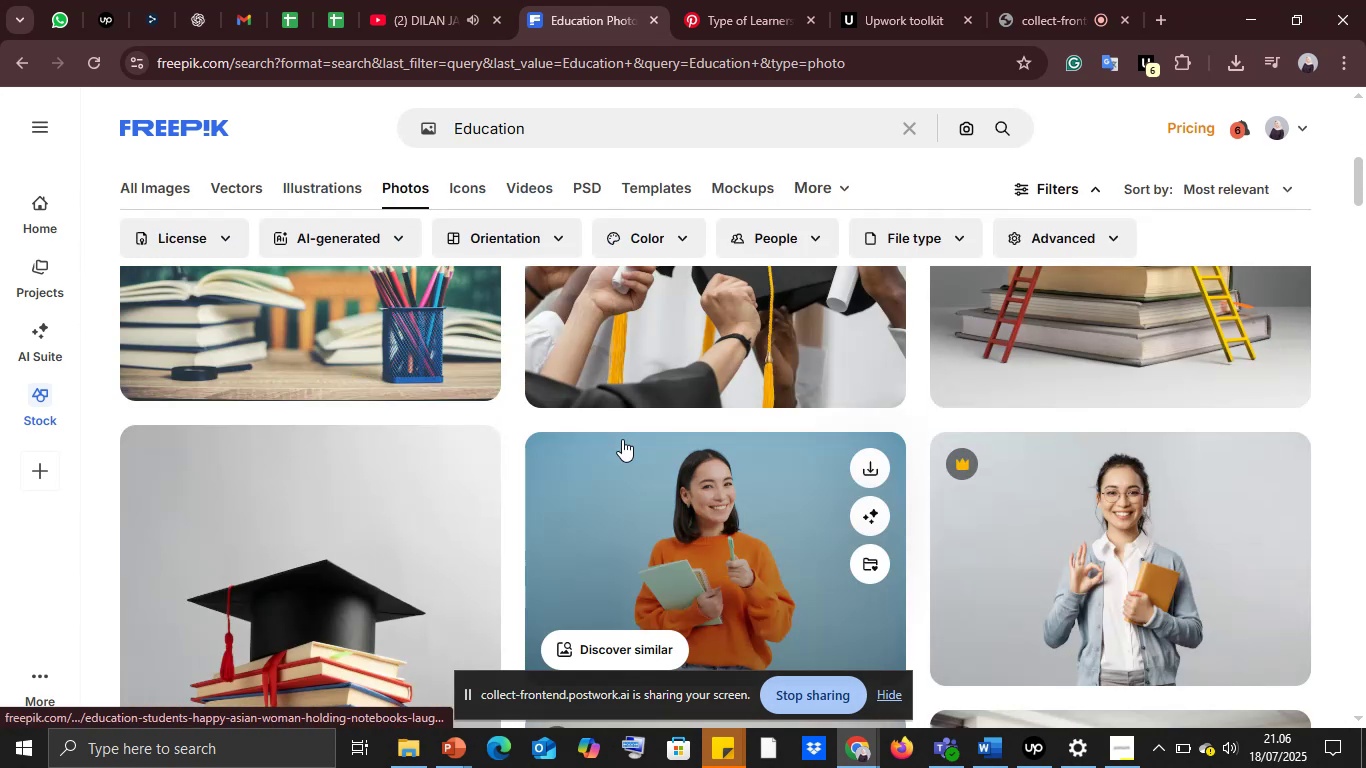 
scroll: coordinate [625, 439], scroll_direction: up, amount: 3.0
 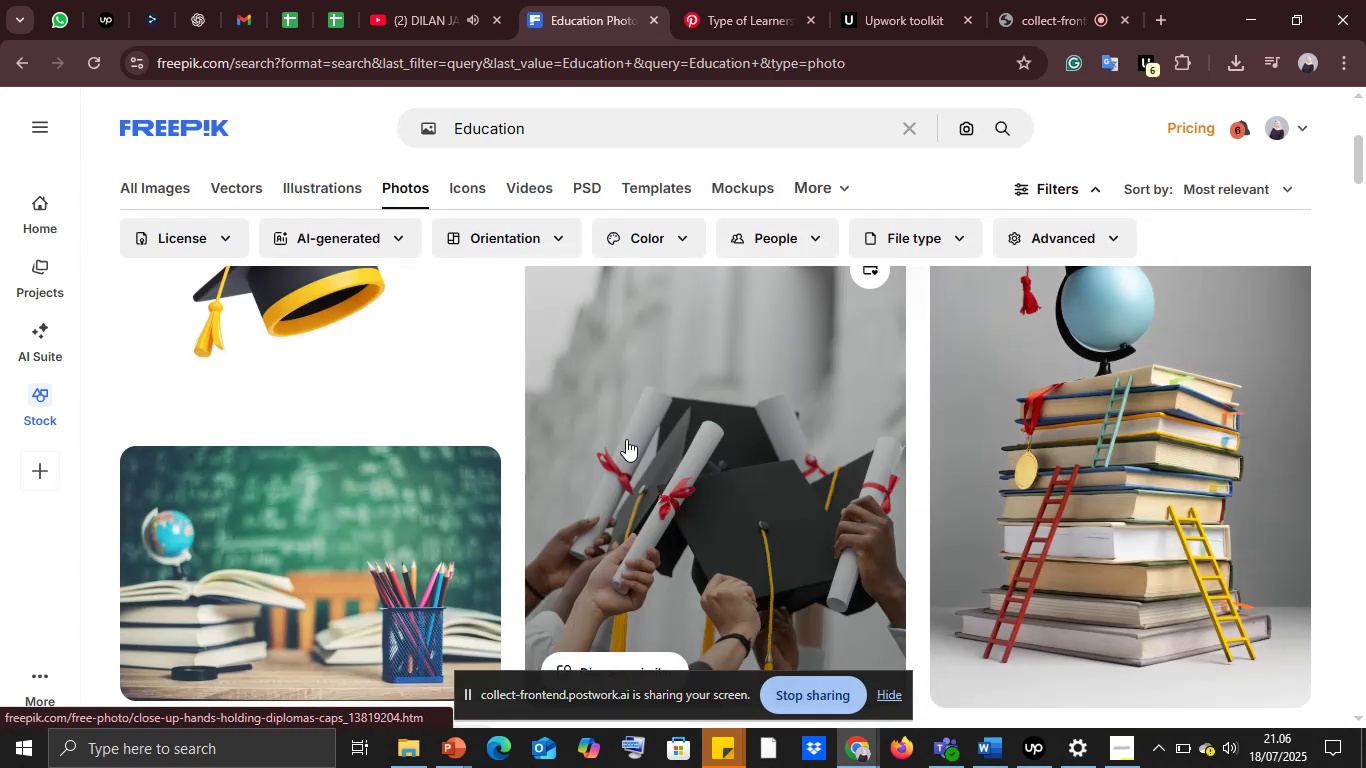 
scroll: coordinate [627, 440], scroll_direction: down, amount: 9.0
 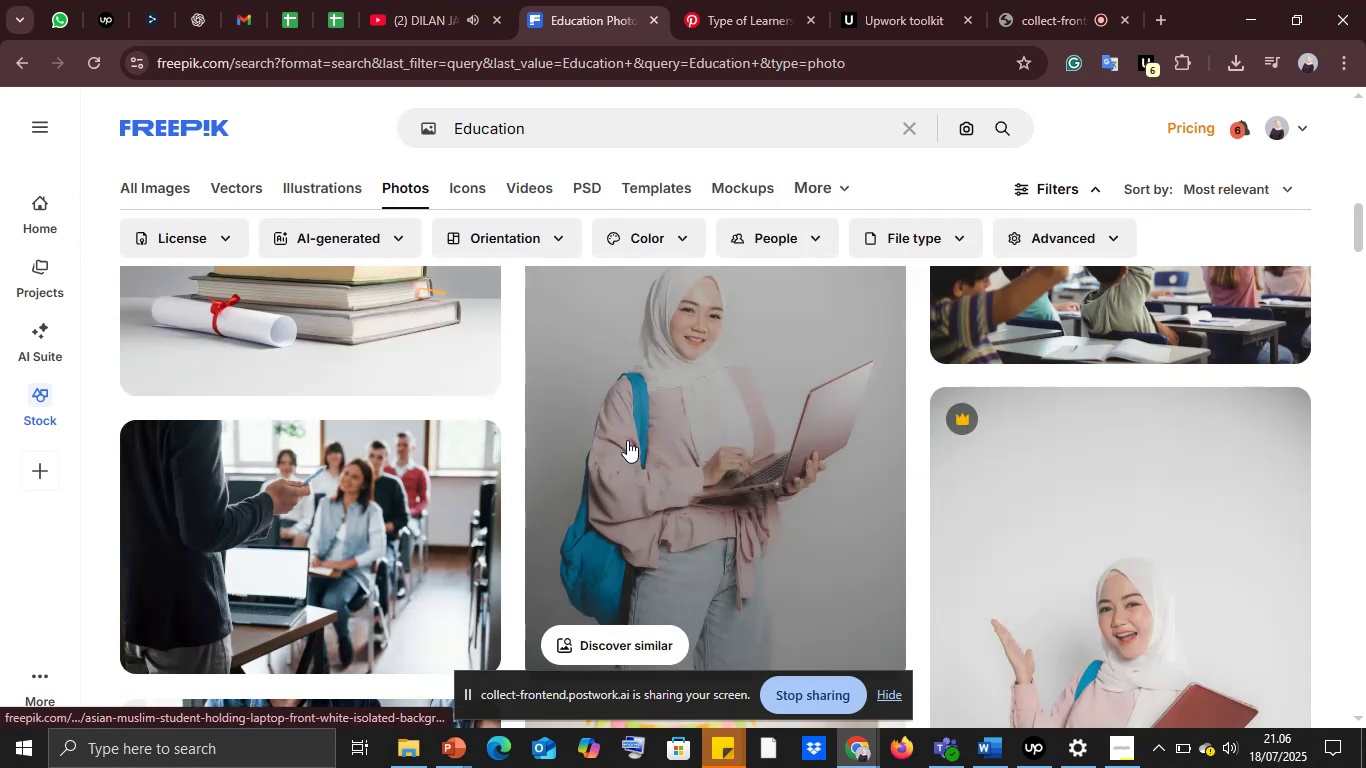 
scroll: coordinate [628, 440], scroll_direction: up, amount: 3.0
 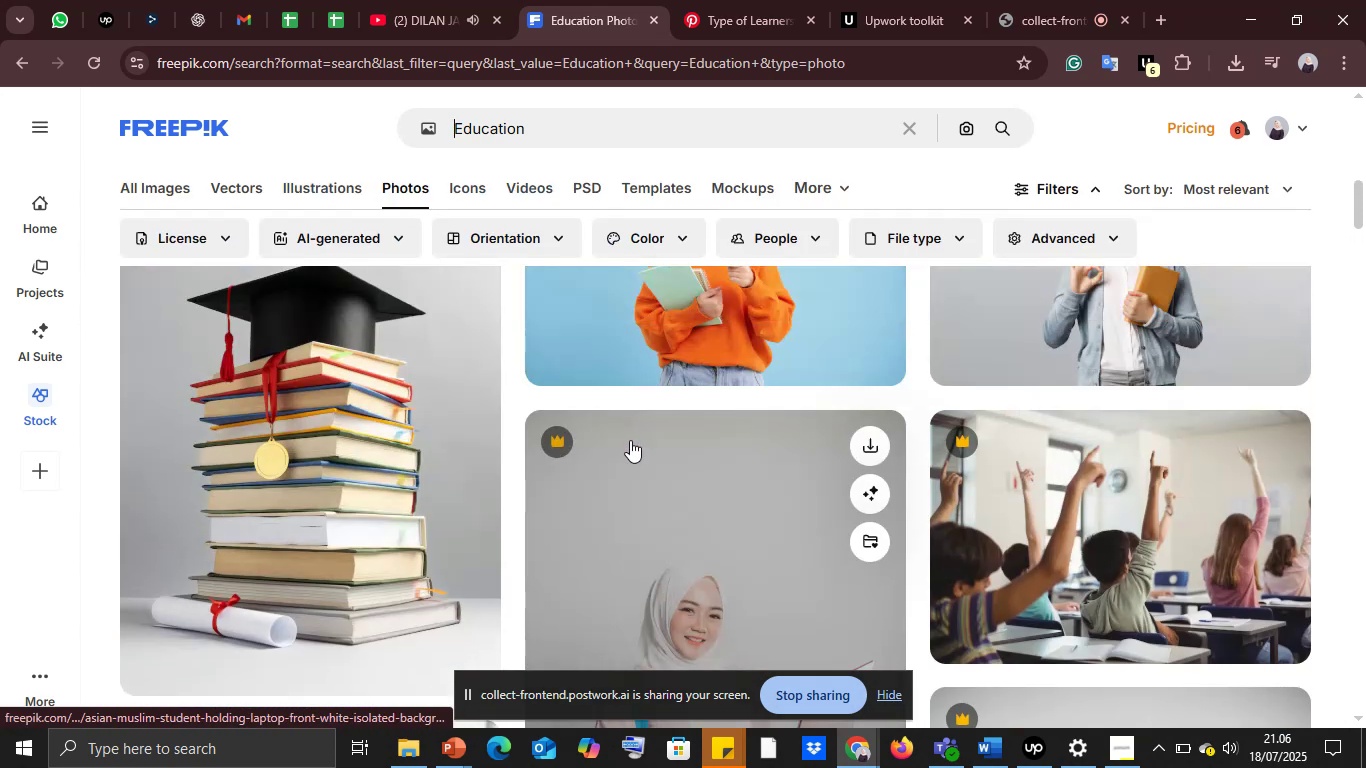 
scroll: coordinate [632, 440], scroll_direction: down, amount: 8.0
 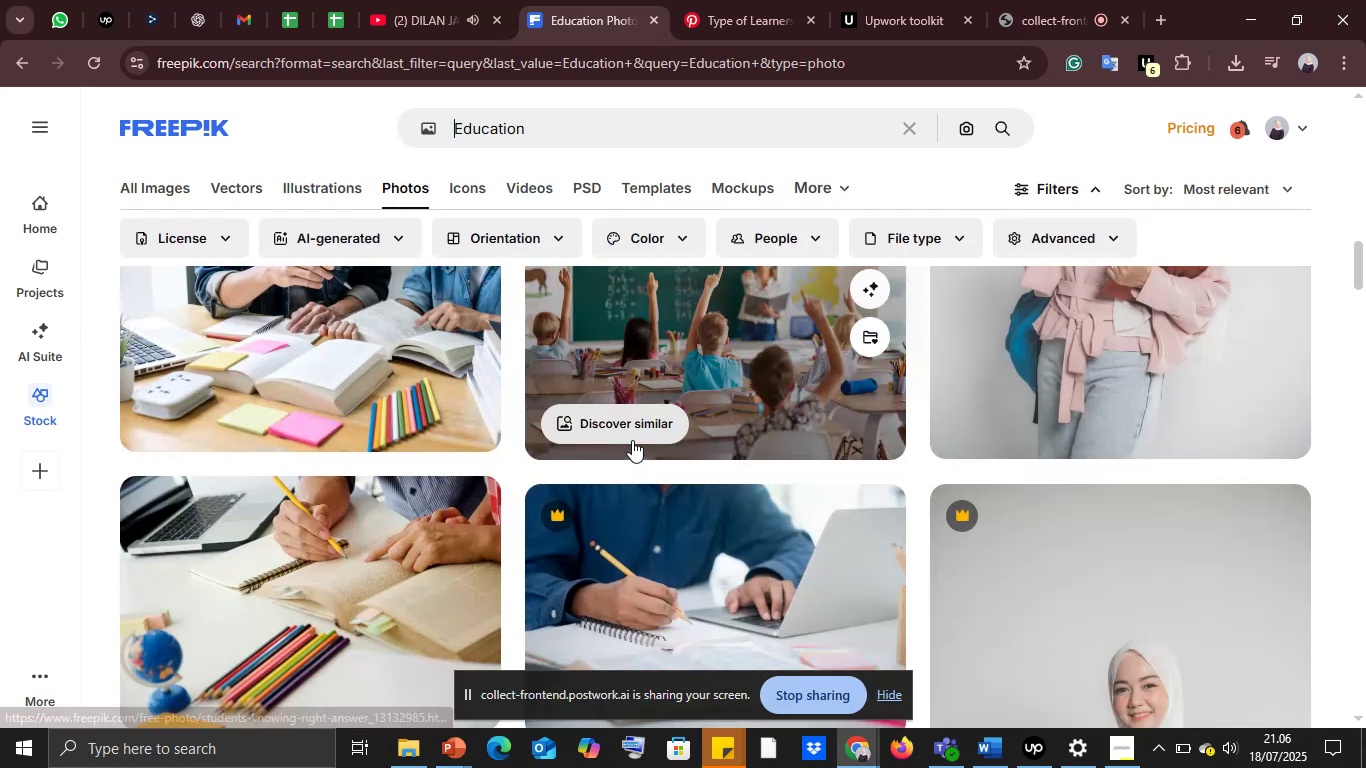 
scroll: coordinate [632, 440], scroll_direction: up, amount: 2.0
 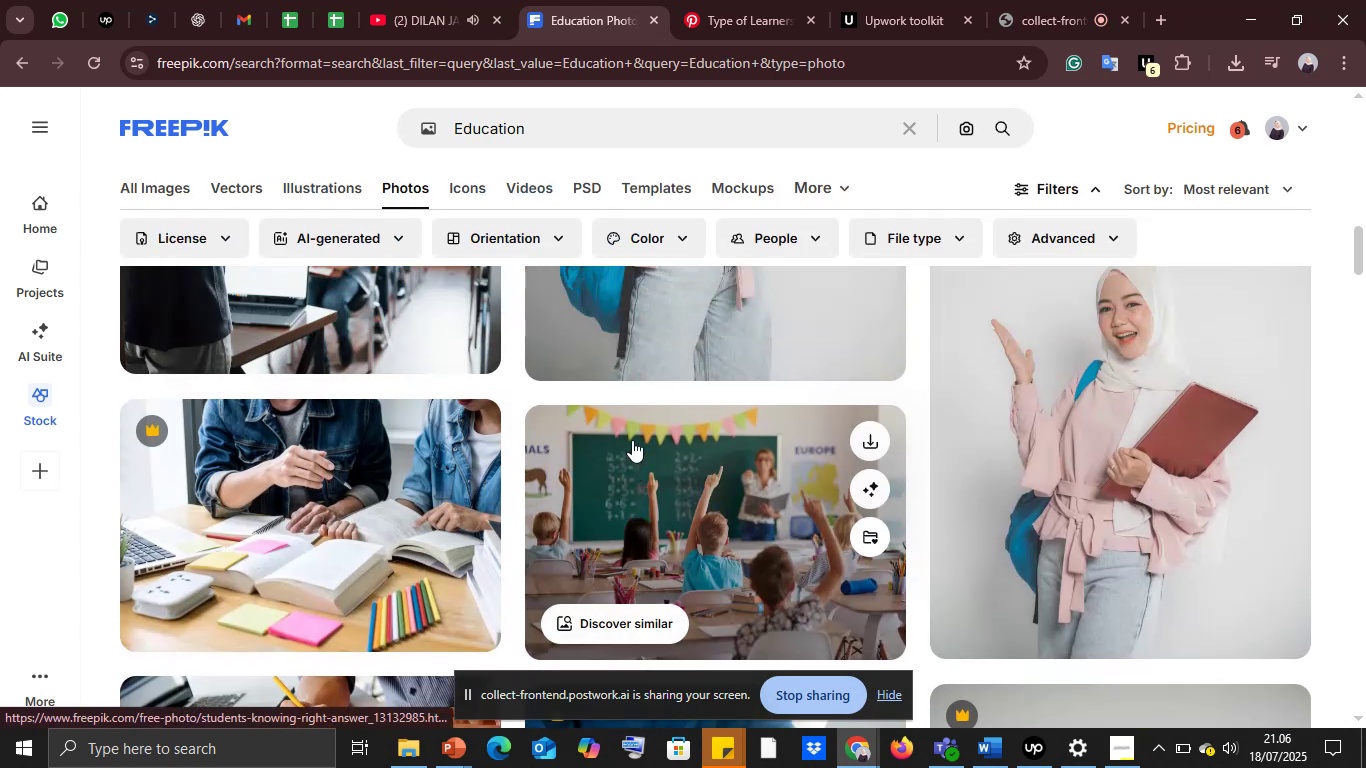 
scroll: coordinate [632, 440], scroll_direction: down, amount: 7.0
 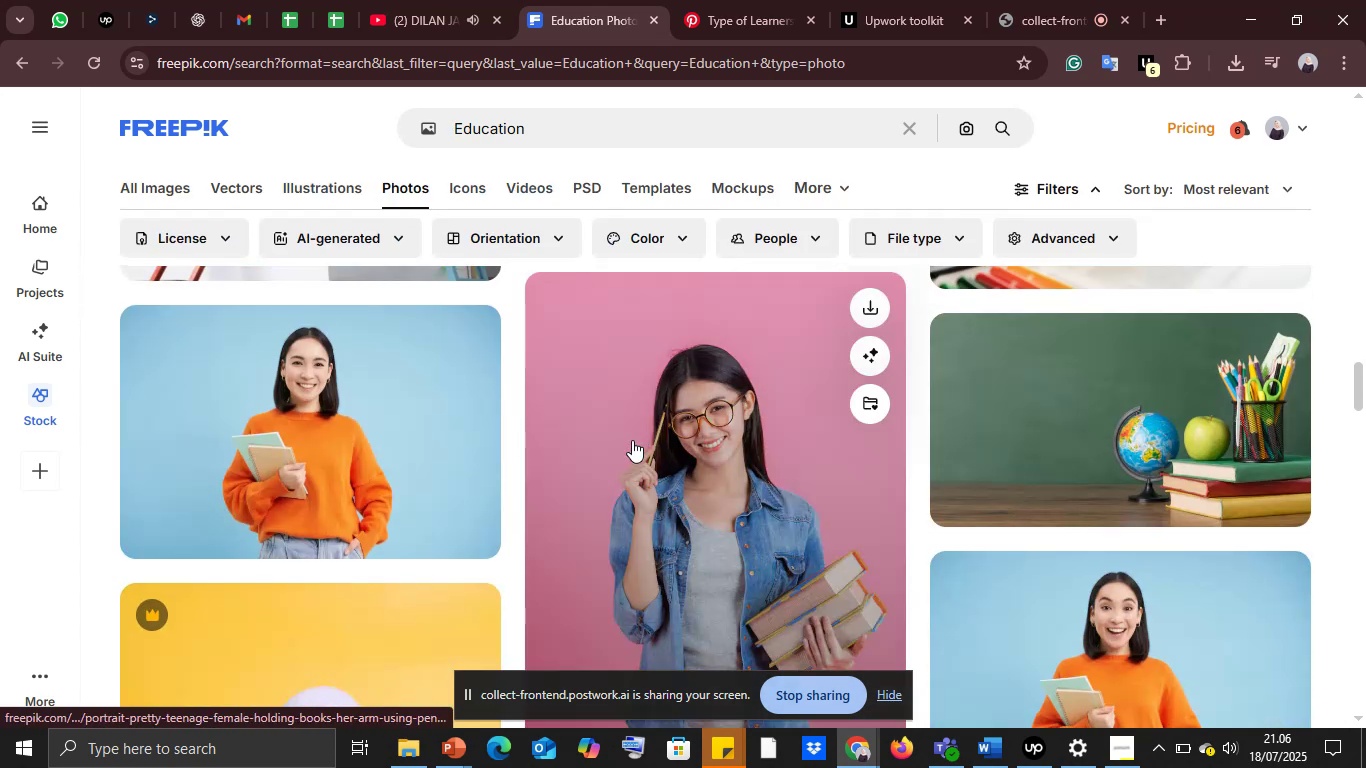 
scroll: coordinate [632, 440], scroll_direction: up, amount: 3.0
 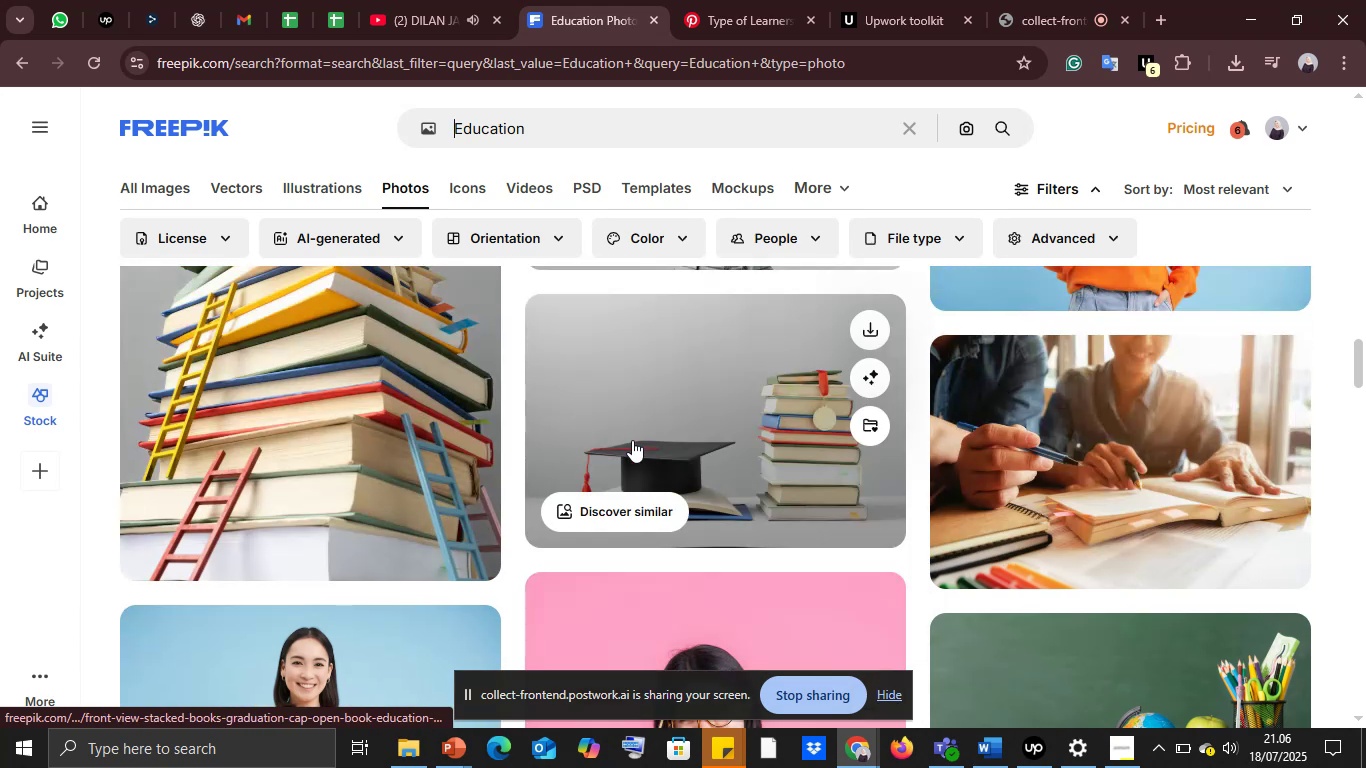 
scroll: coordinate [729, 519], scroll_direction: down, amount: 13.0
 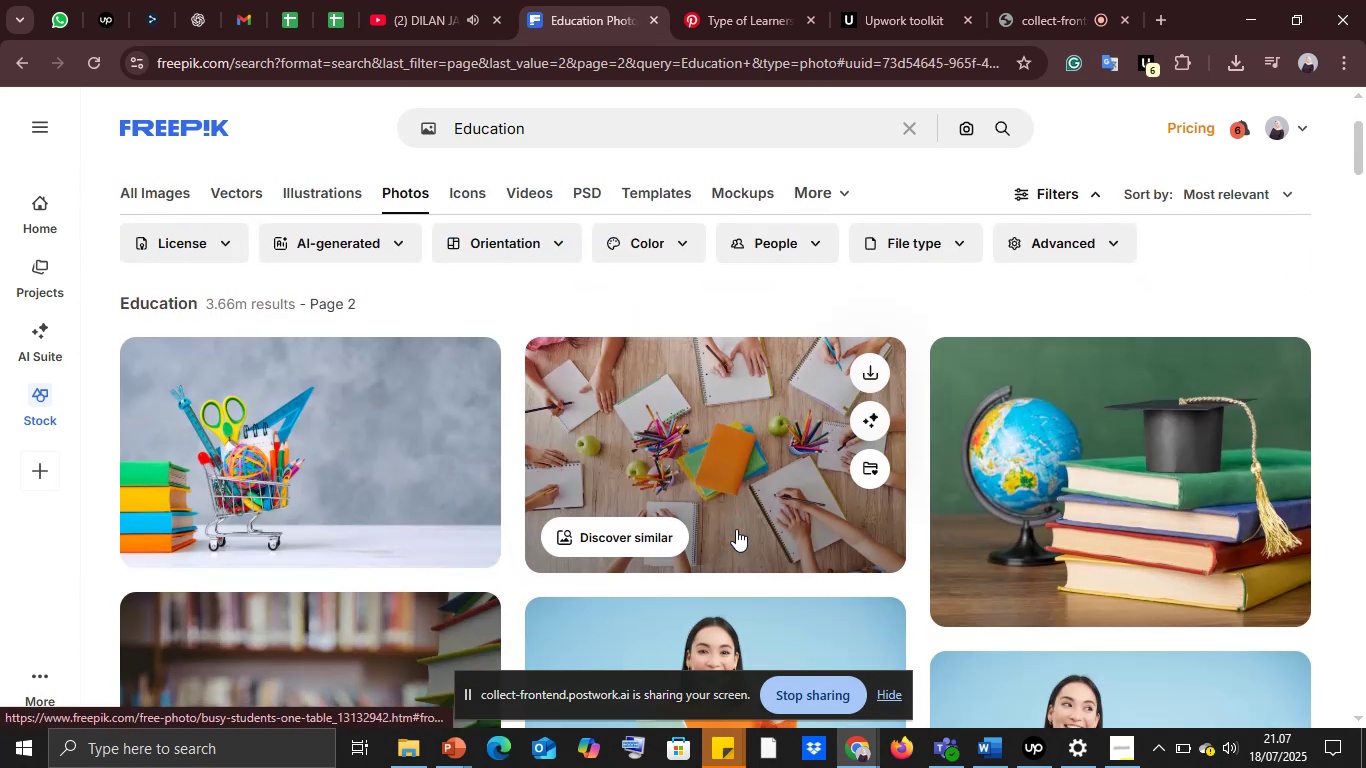 
scroll: coordinate [757, 520], scroll_direction: down, amount: 8.0
 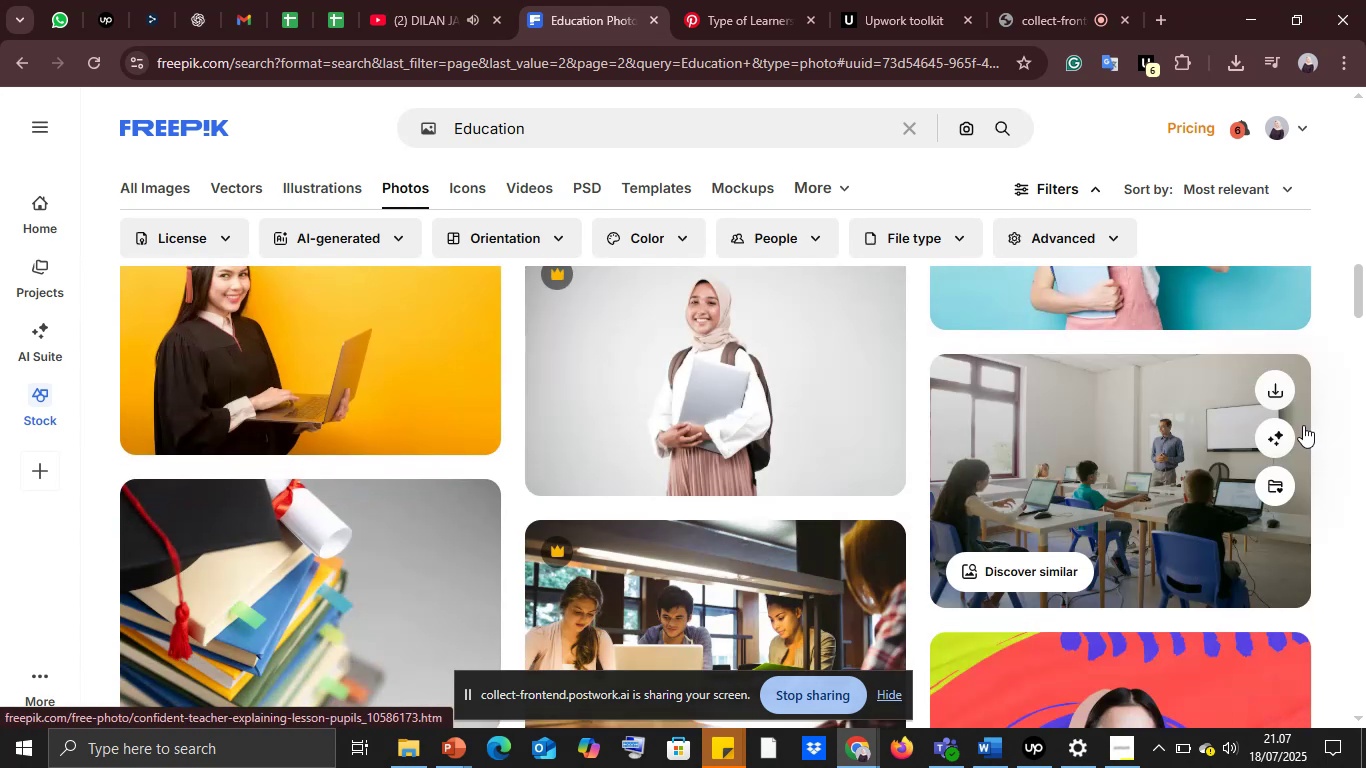 
left_click([1270, 385])
 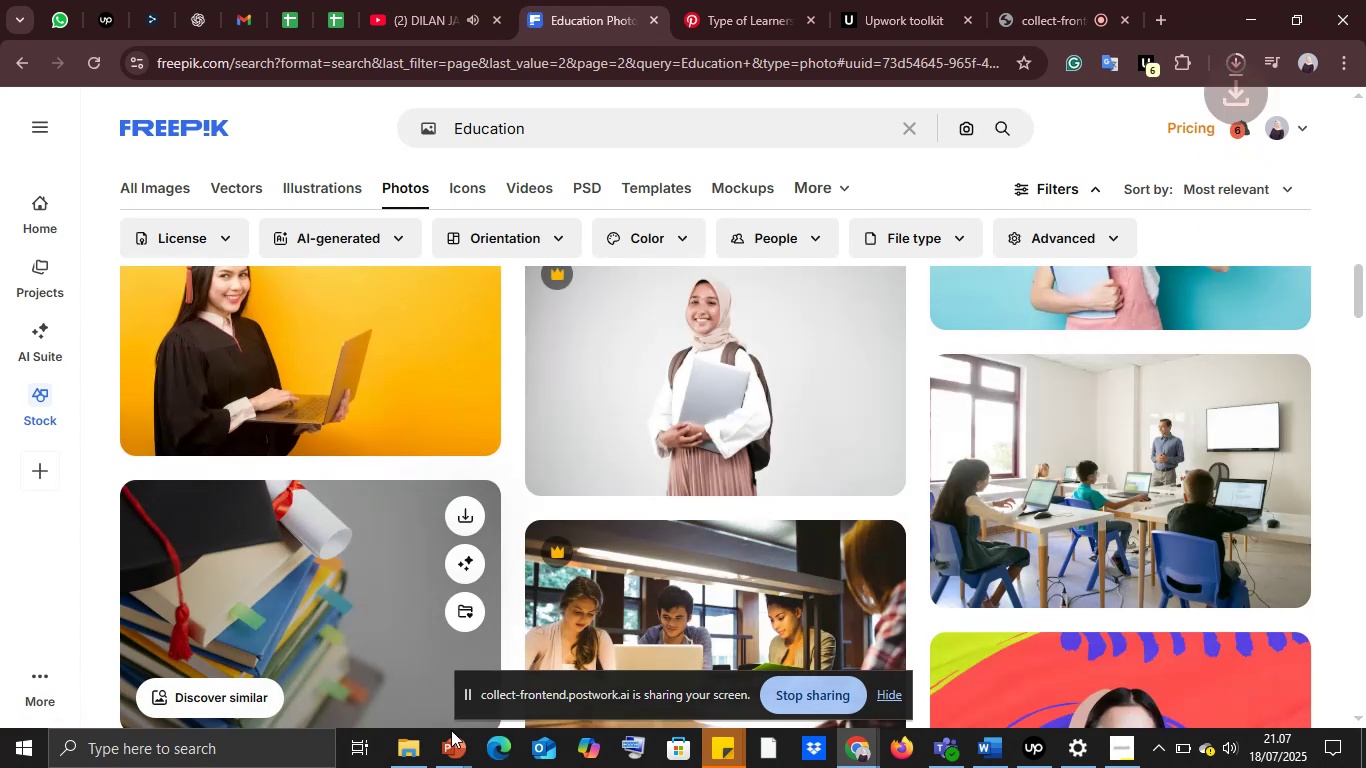 
left_click([448, 742])
 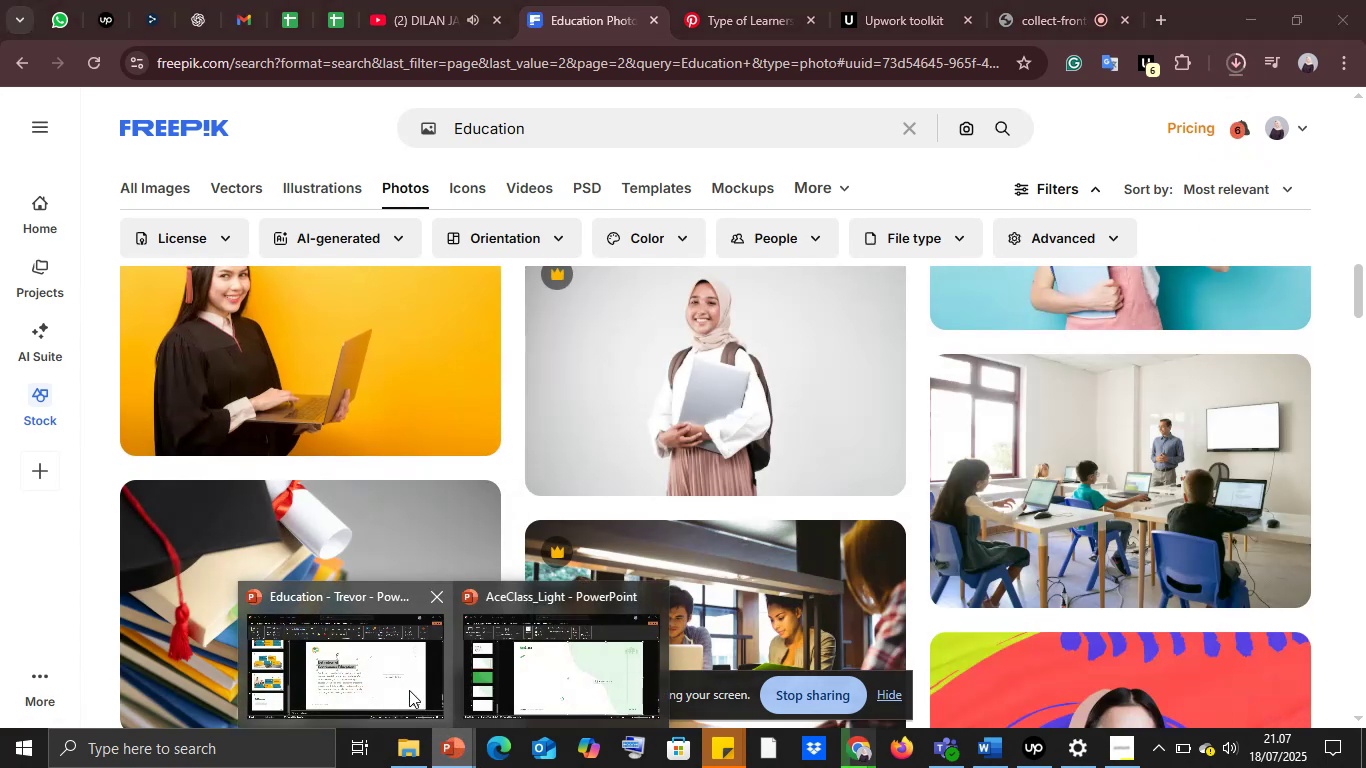 
left_click([408, 690])
 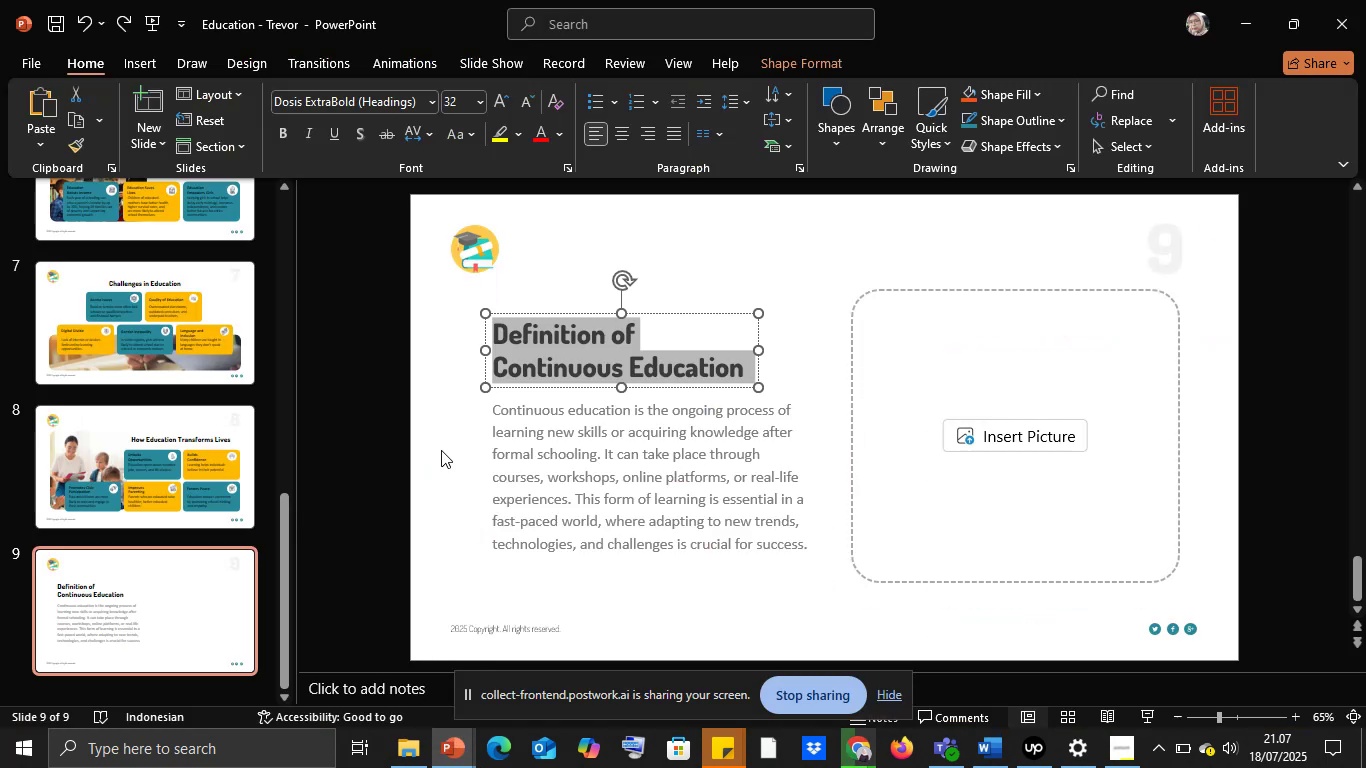 
left_click([412, 425])
 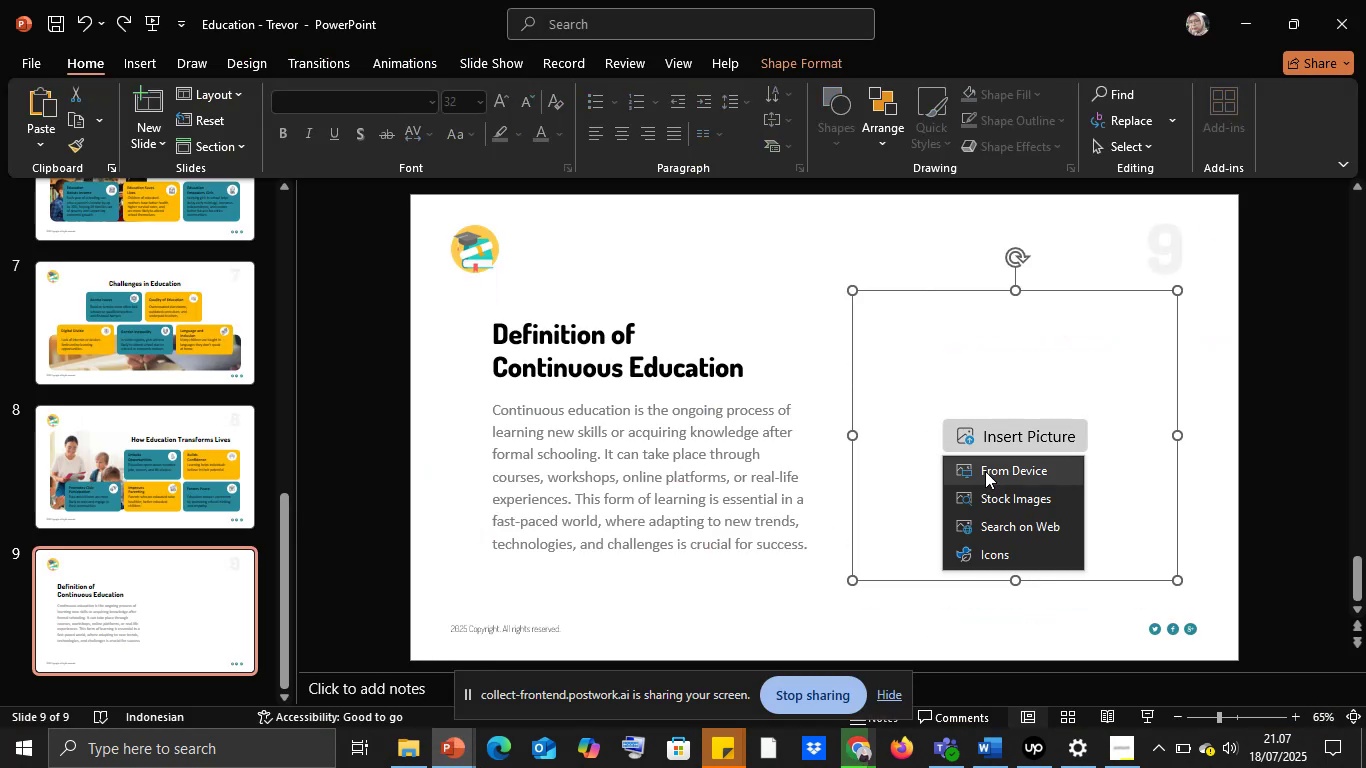 
left_click([988, 472])
 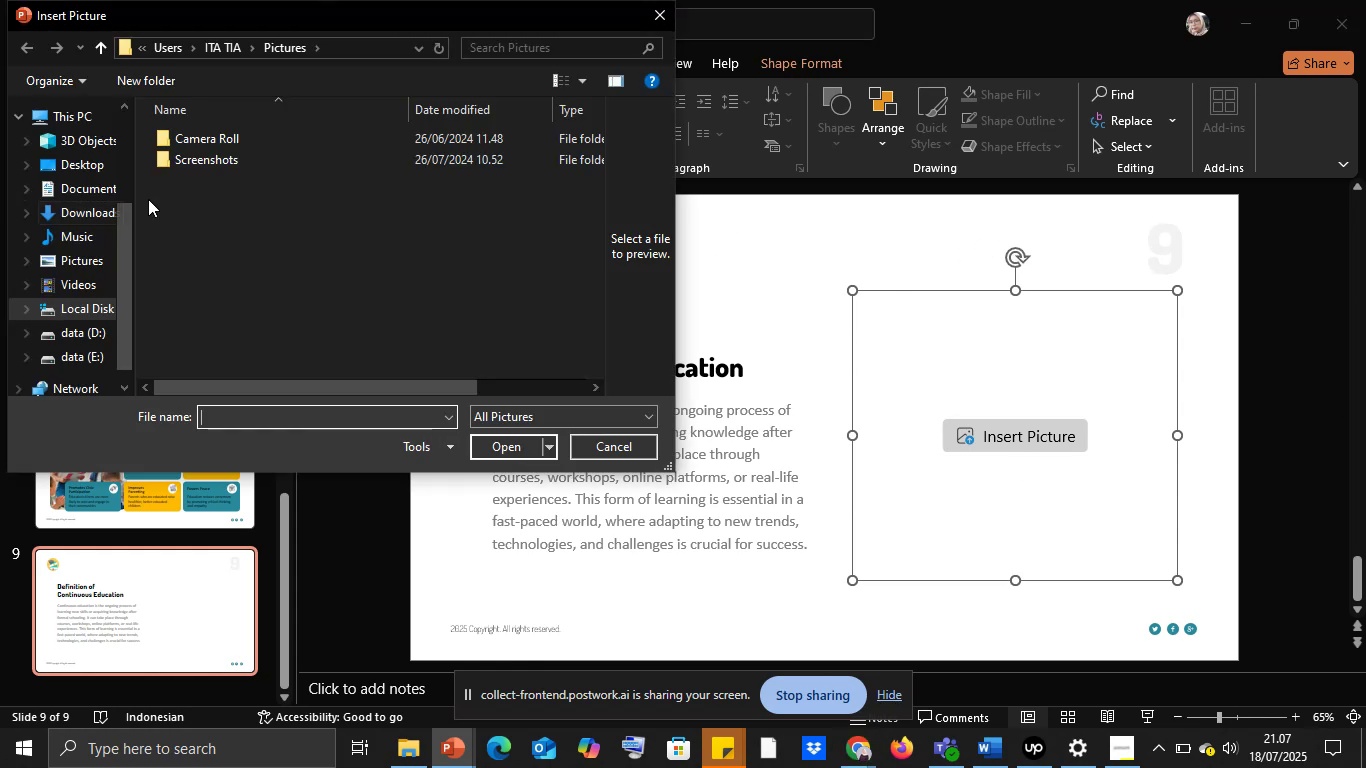 
left_click([68, 214])
 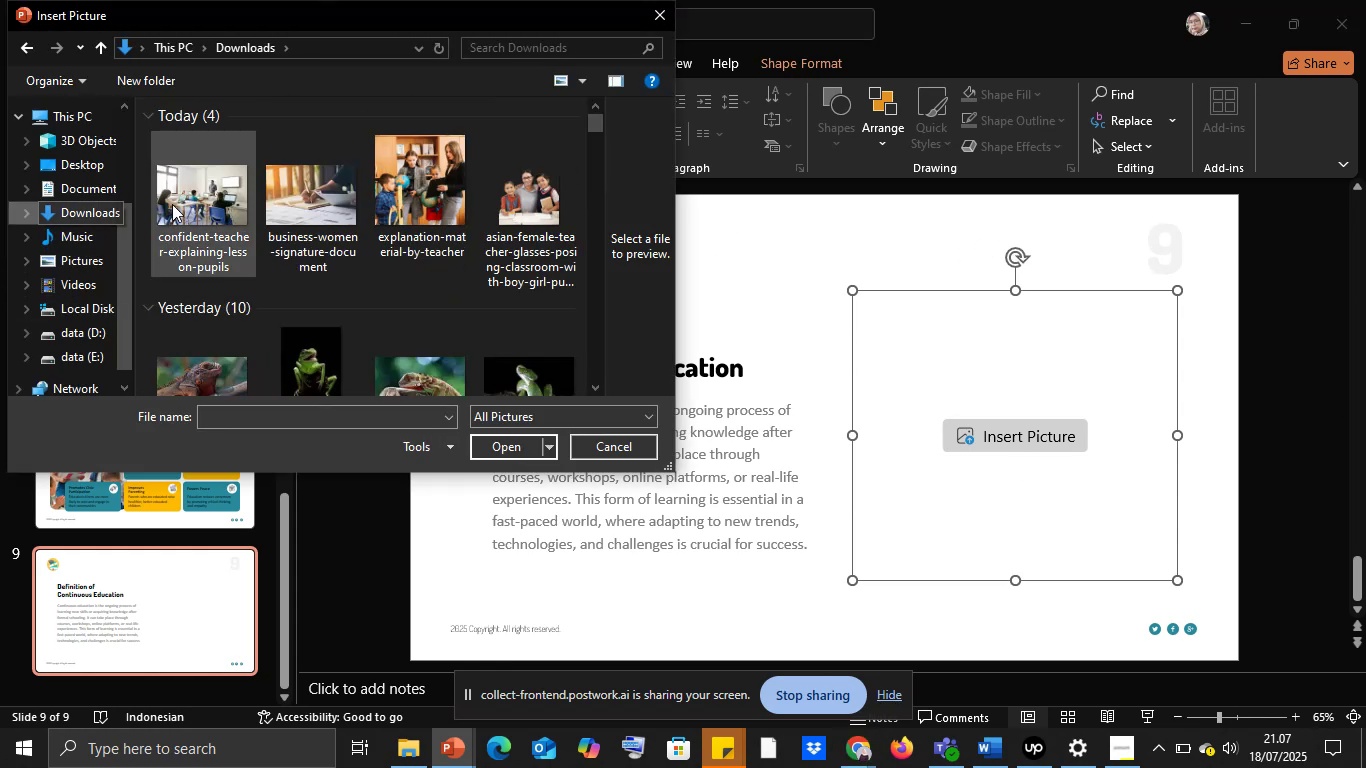 
left_click([177, 203])
 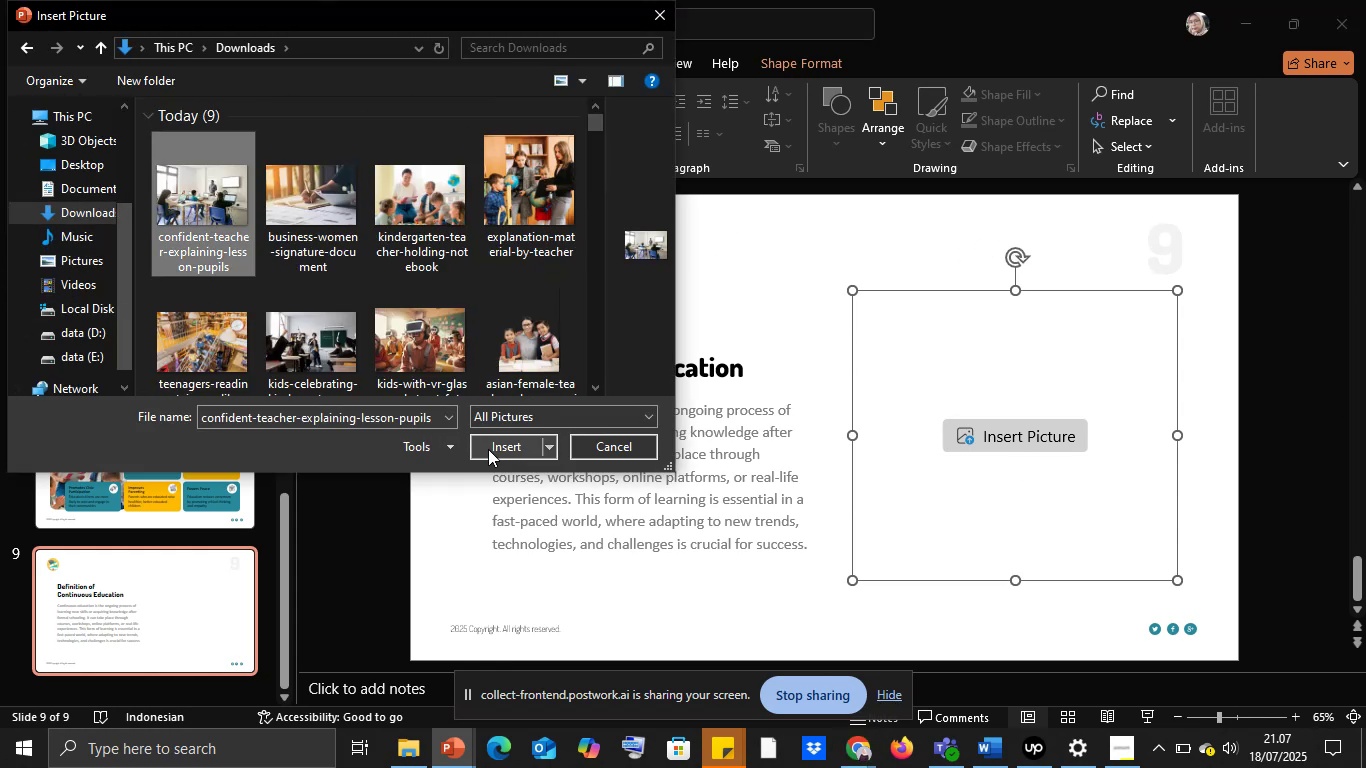 
left_click([488, 449])
 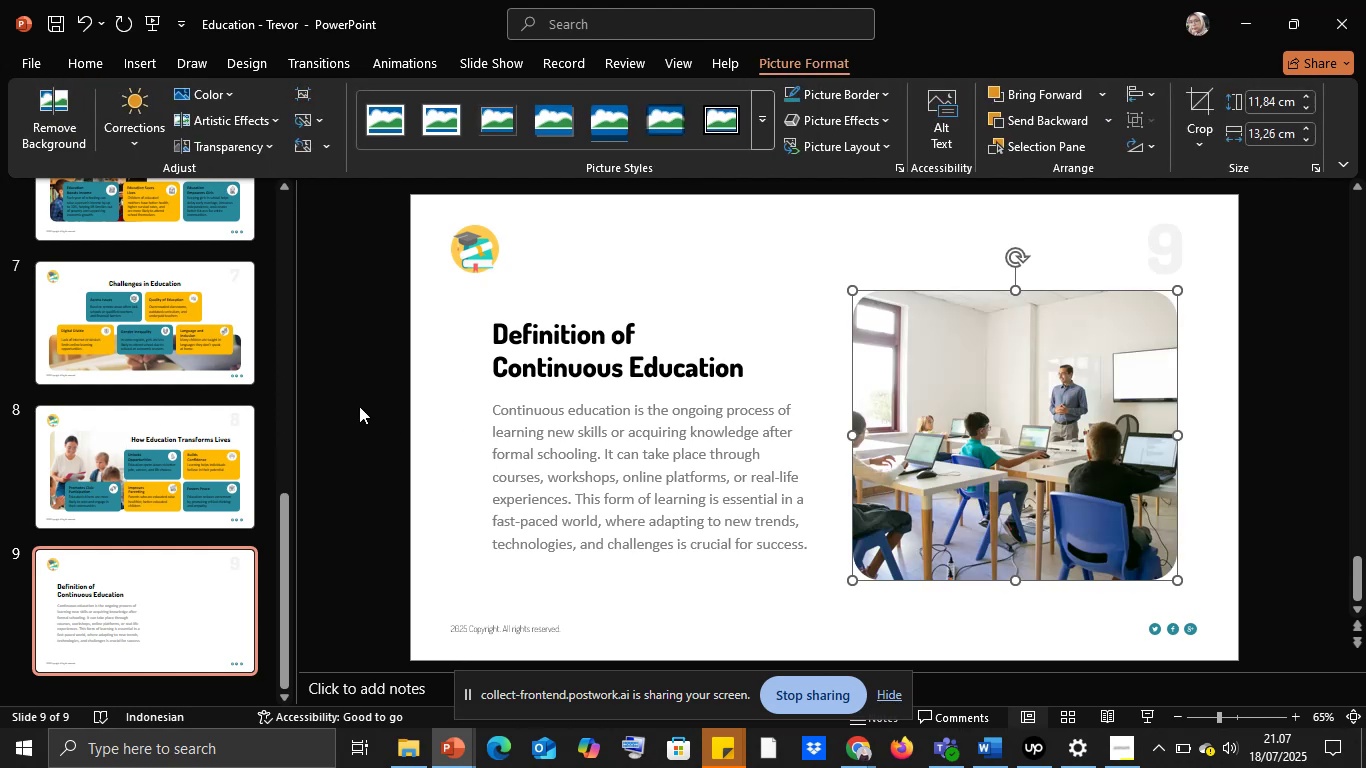 
left_click([359, 406])
 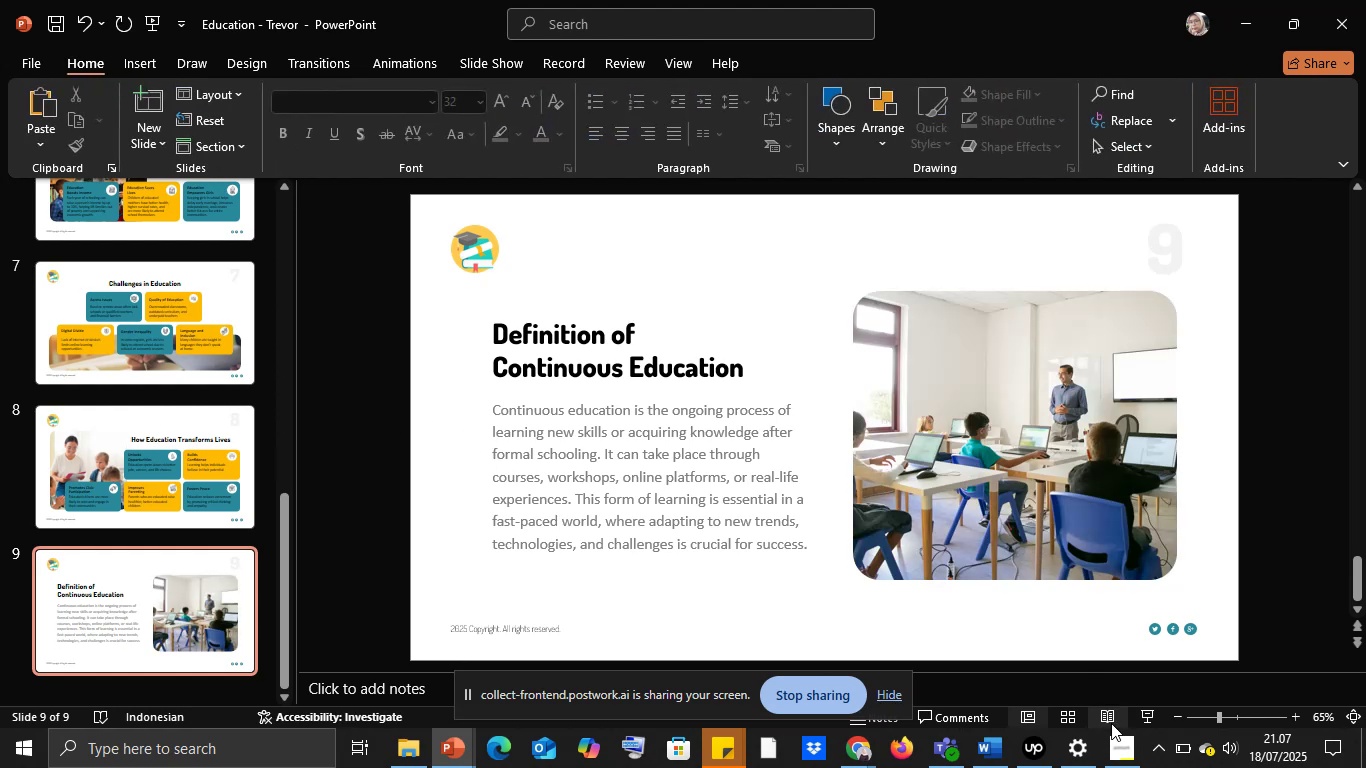 
left_click([1149, 719])
 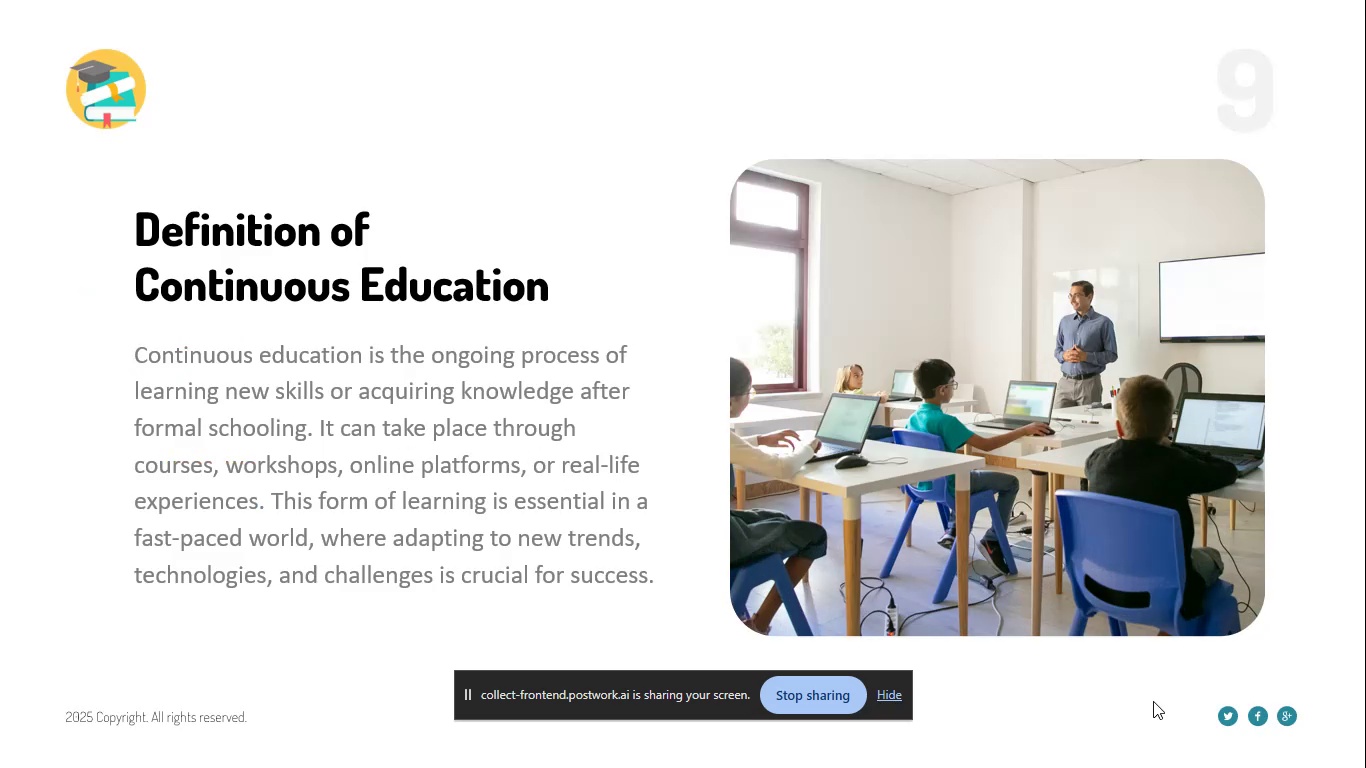 
key(Escape)
 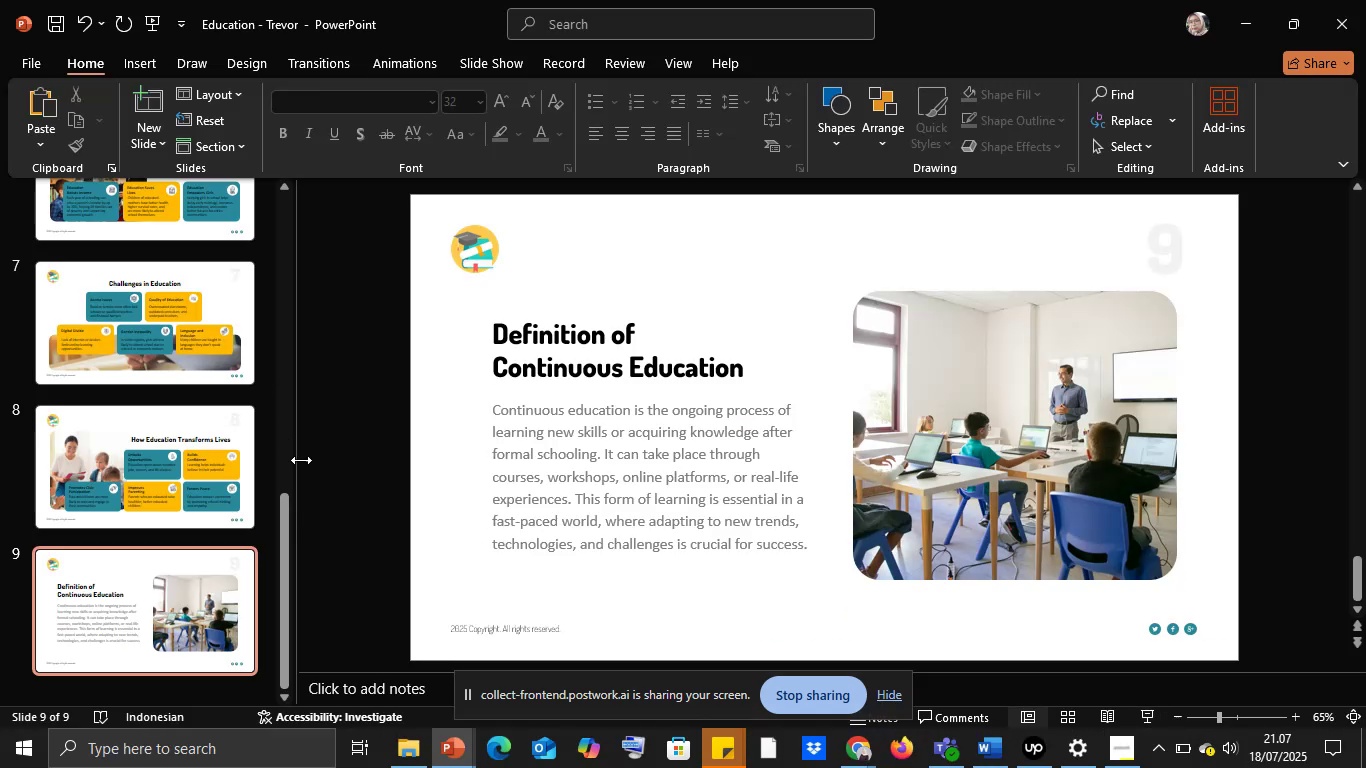 
left_click([317, 470])
 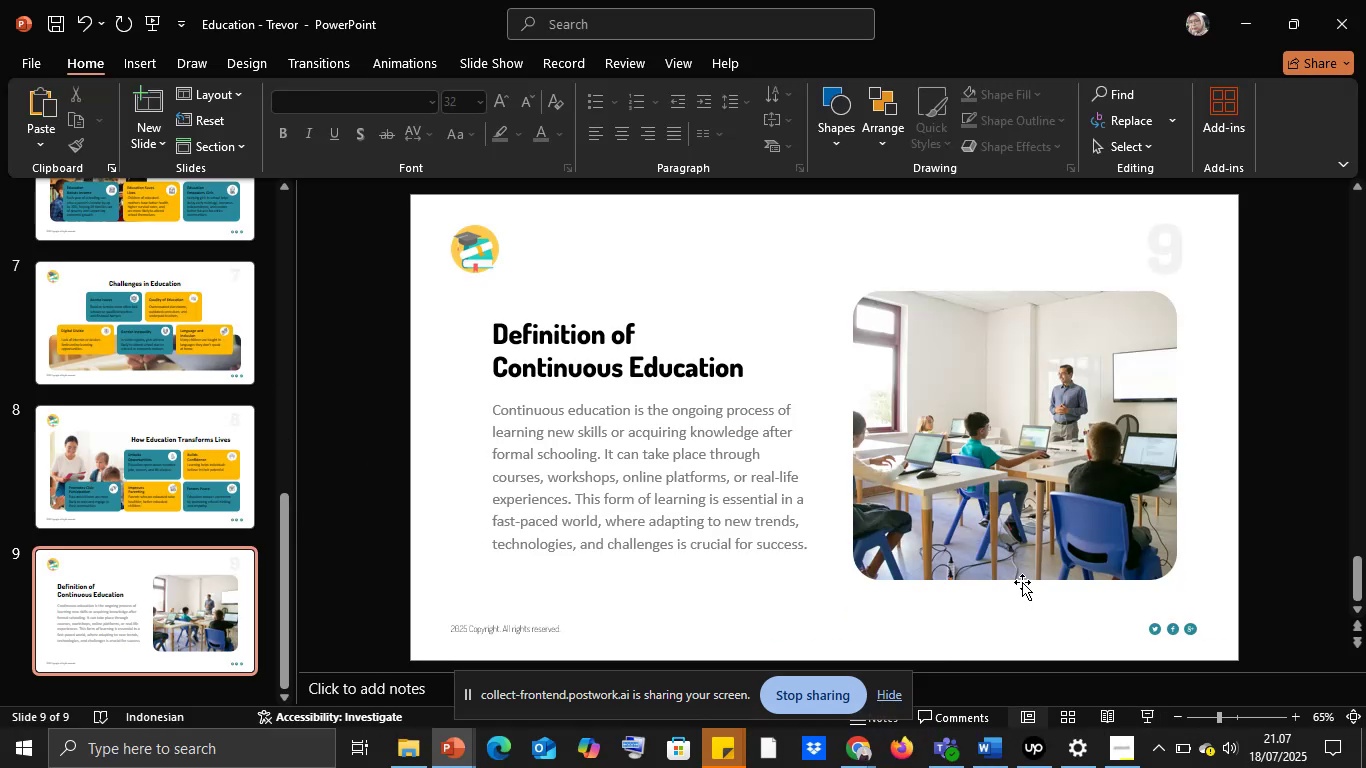 
left_click([1022, 581])
 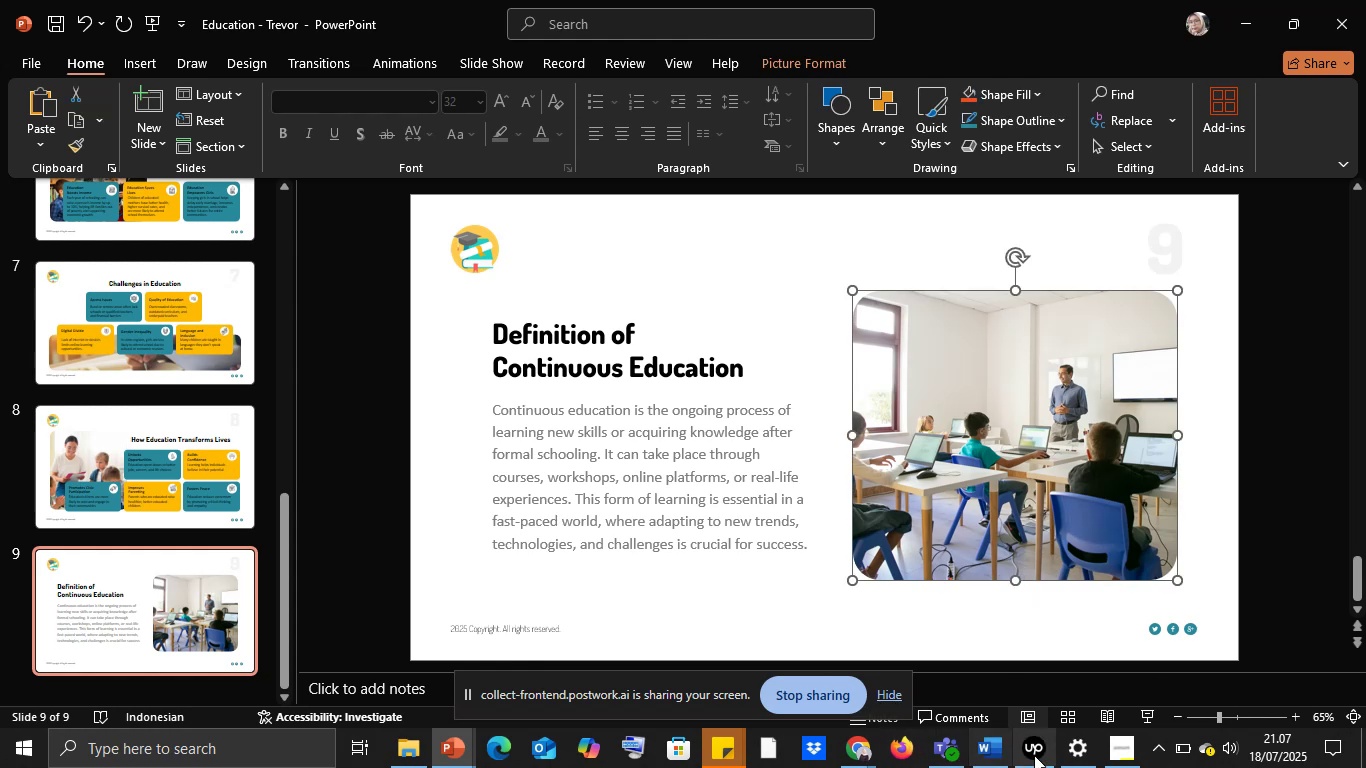 
left_click([1034, 755])
 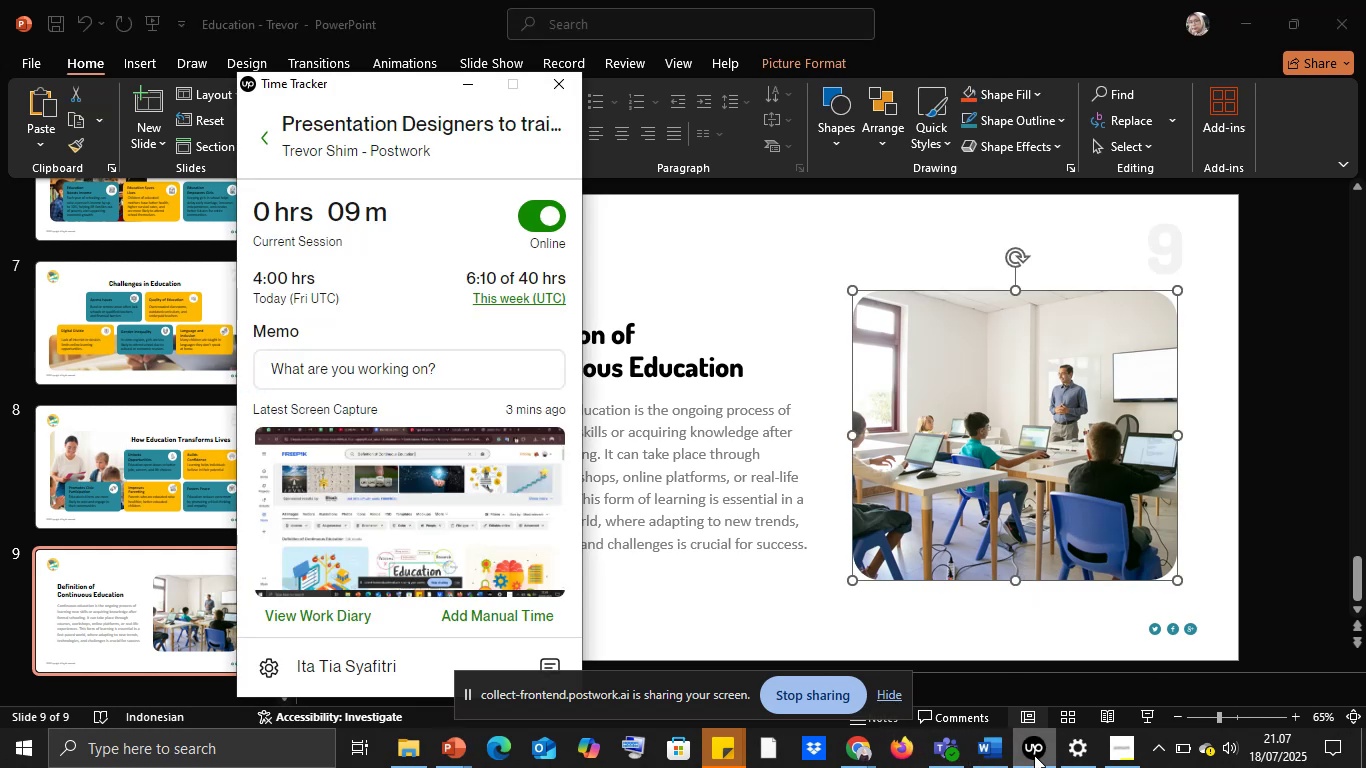 
left_click([1034, 755])
 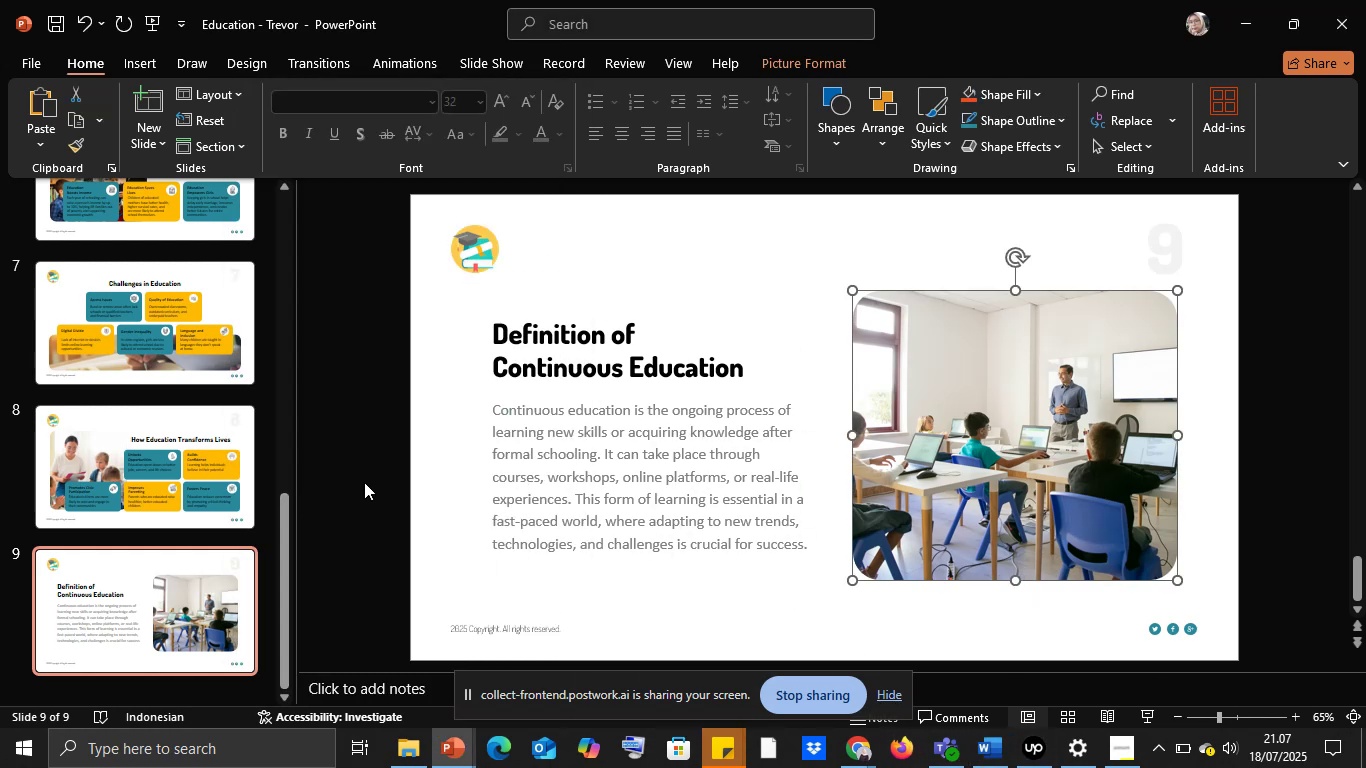 
double_click([184, 609])
 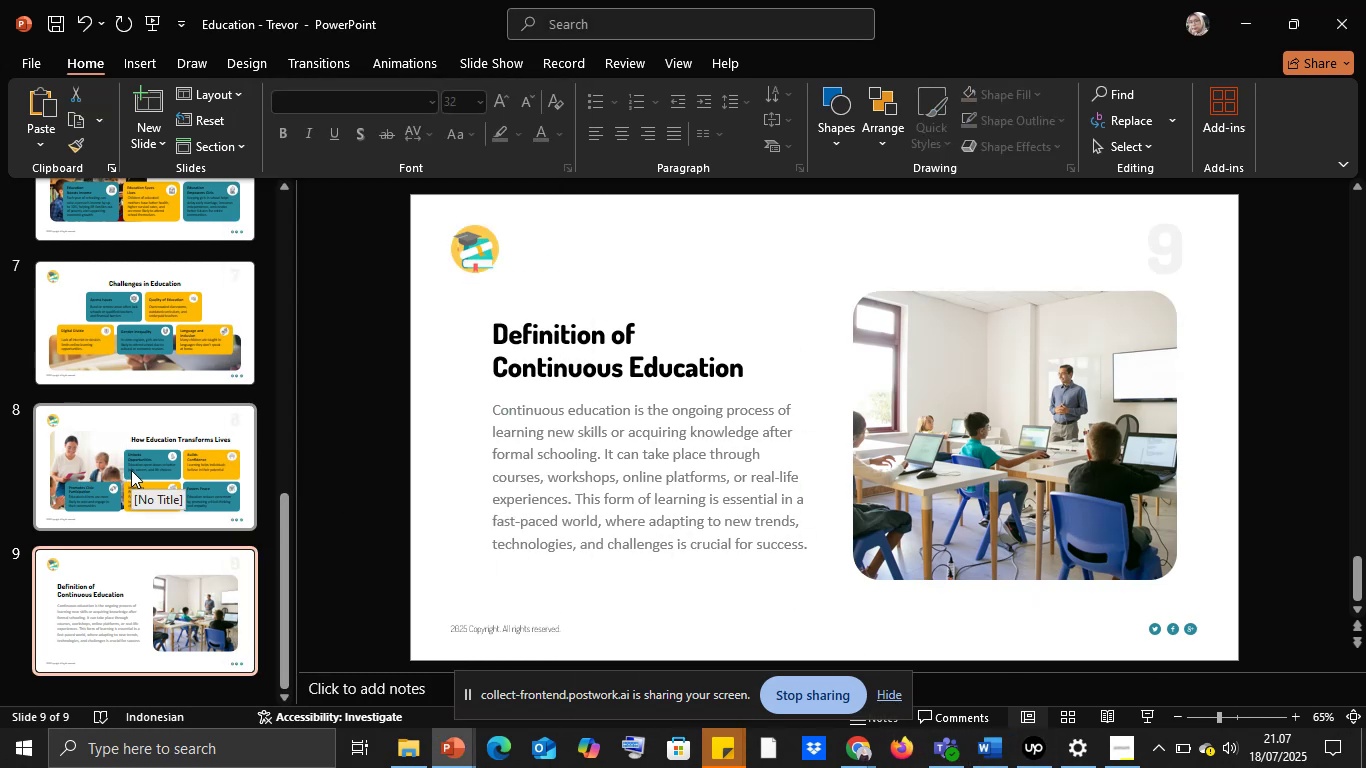 
left_click([131, 470])
 